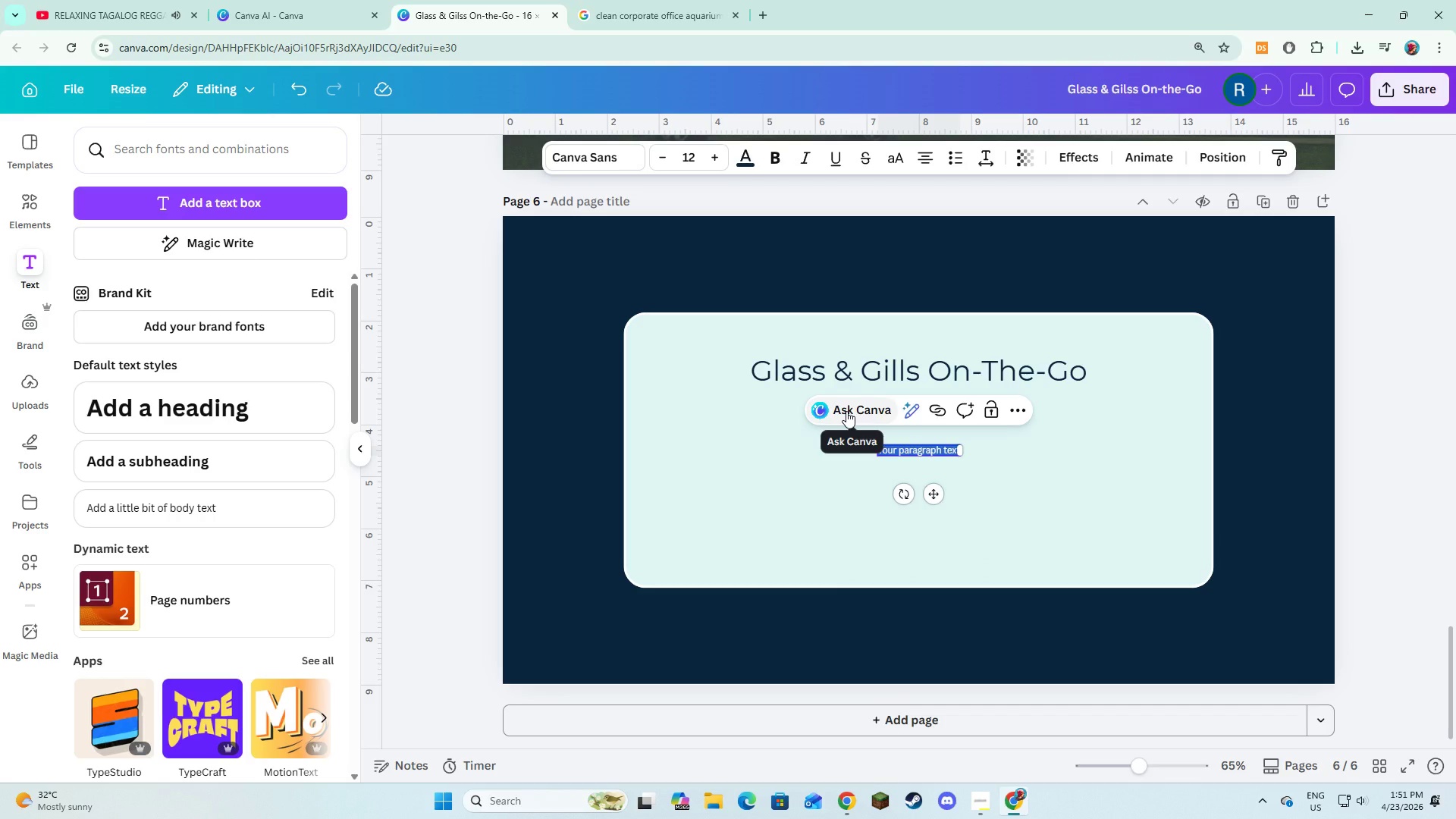 
hold_key(key=ShiftRight, duration=1.06)
 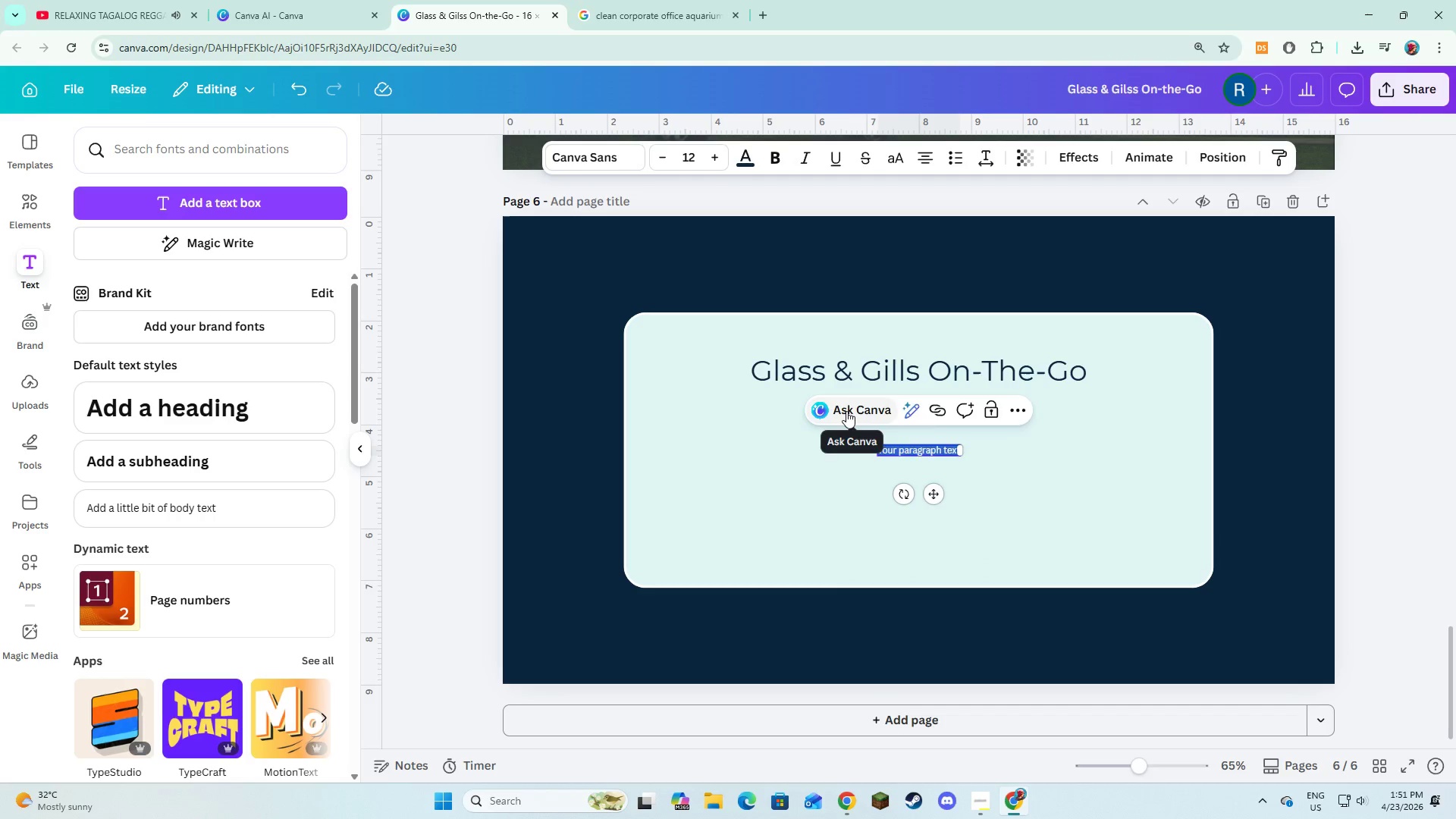 
type([ Your Name])
 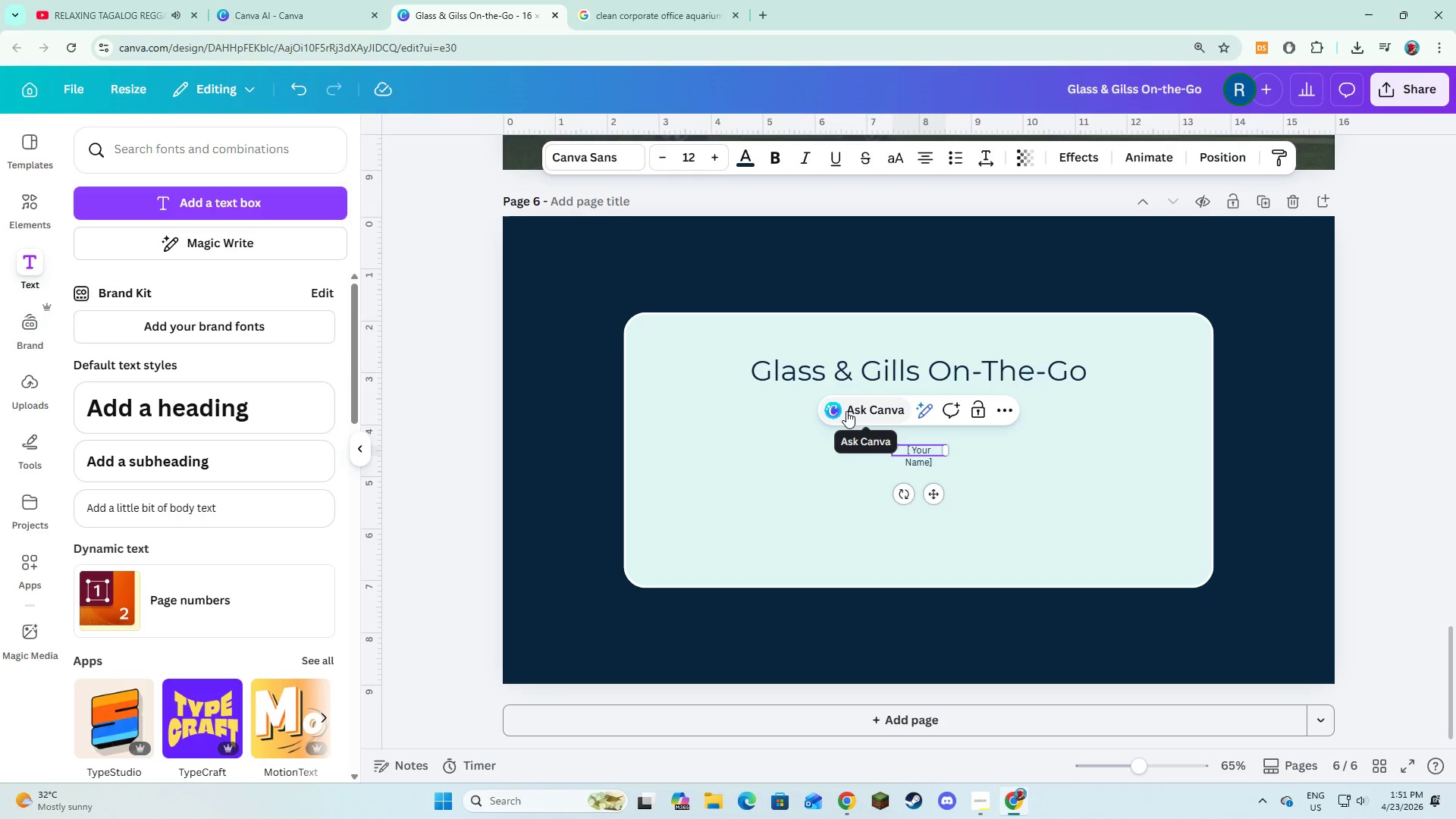 
key(Enter)
 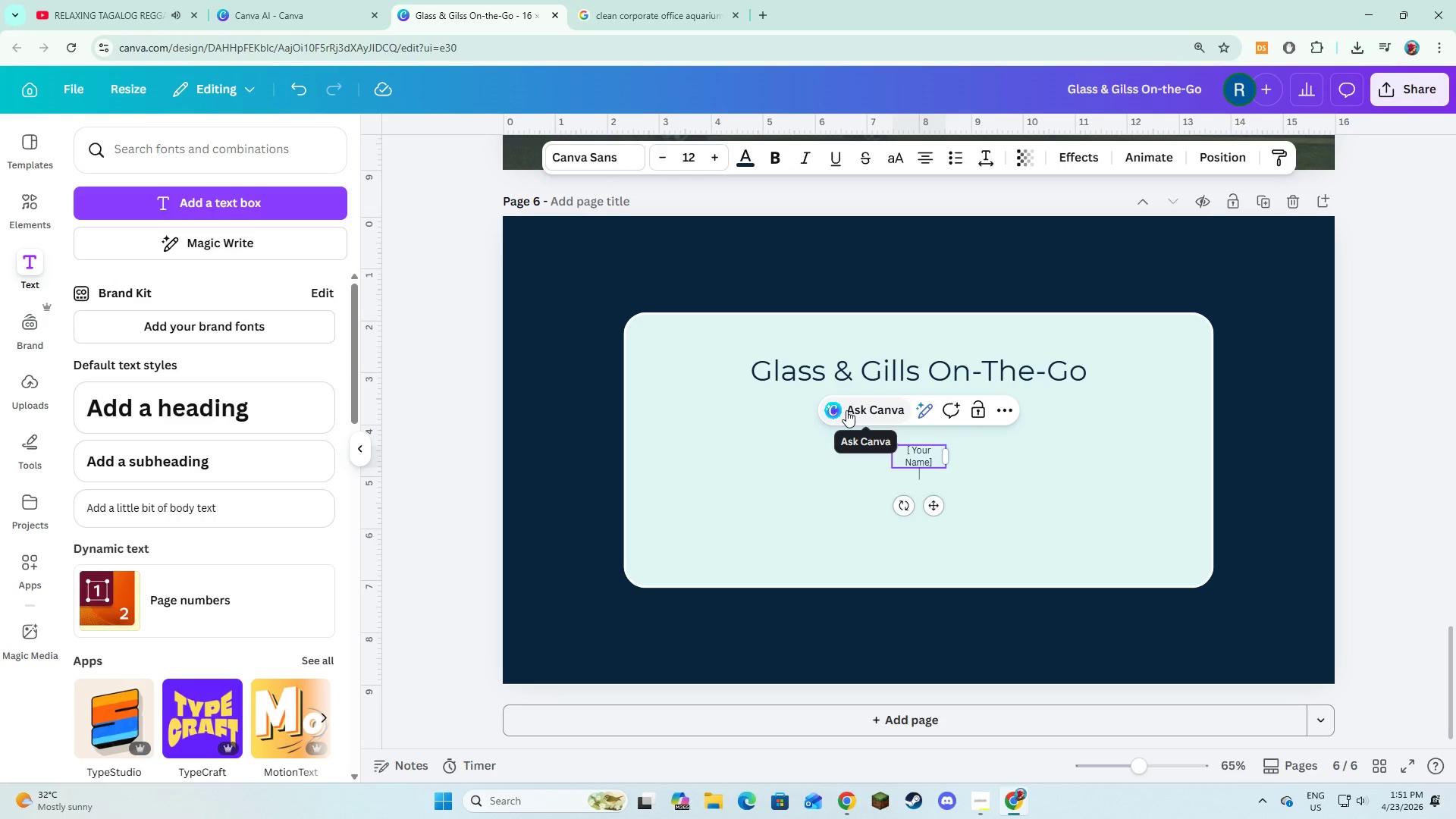 
key(Enter)
 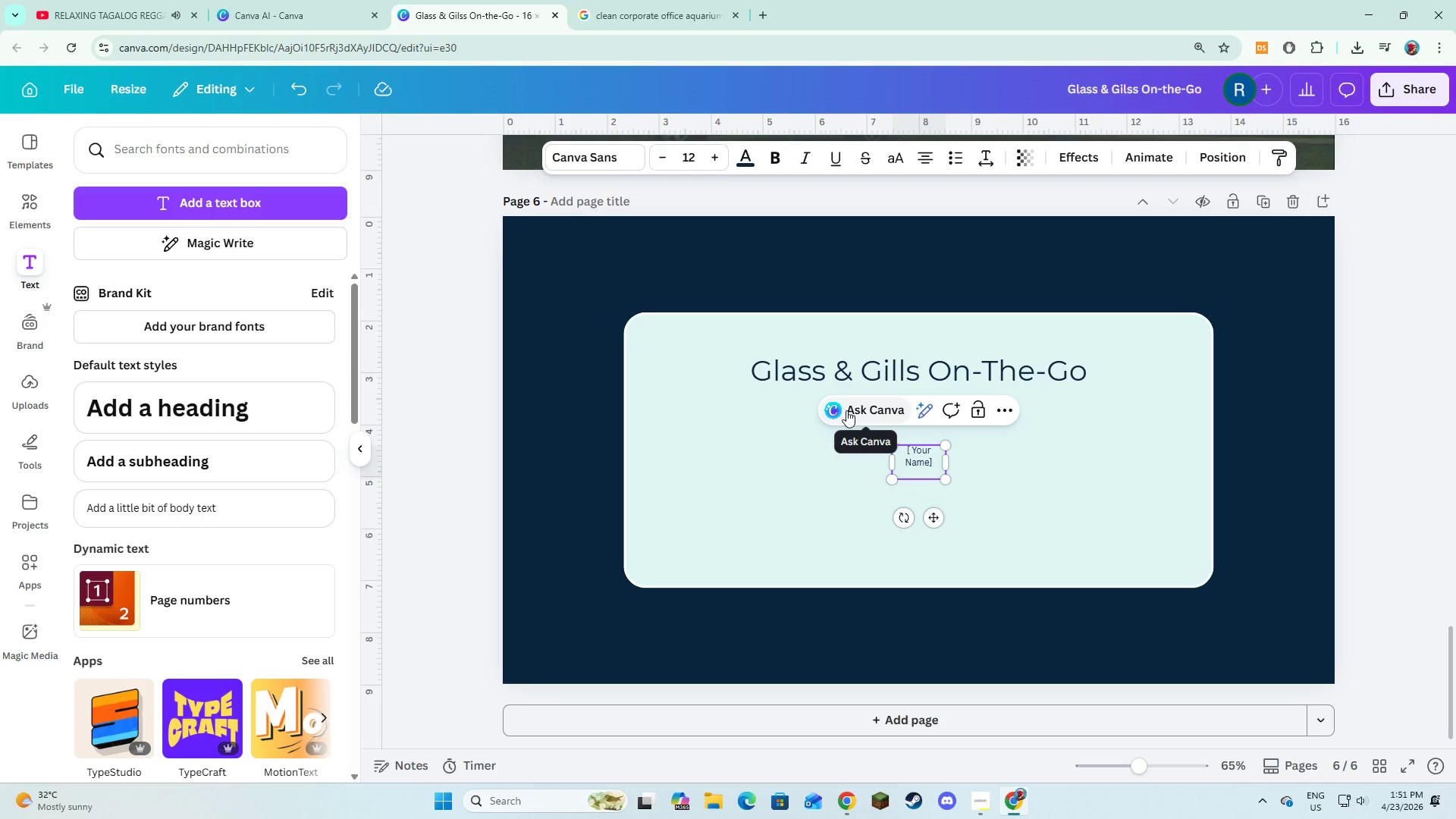 
key(Backspace)
 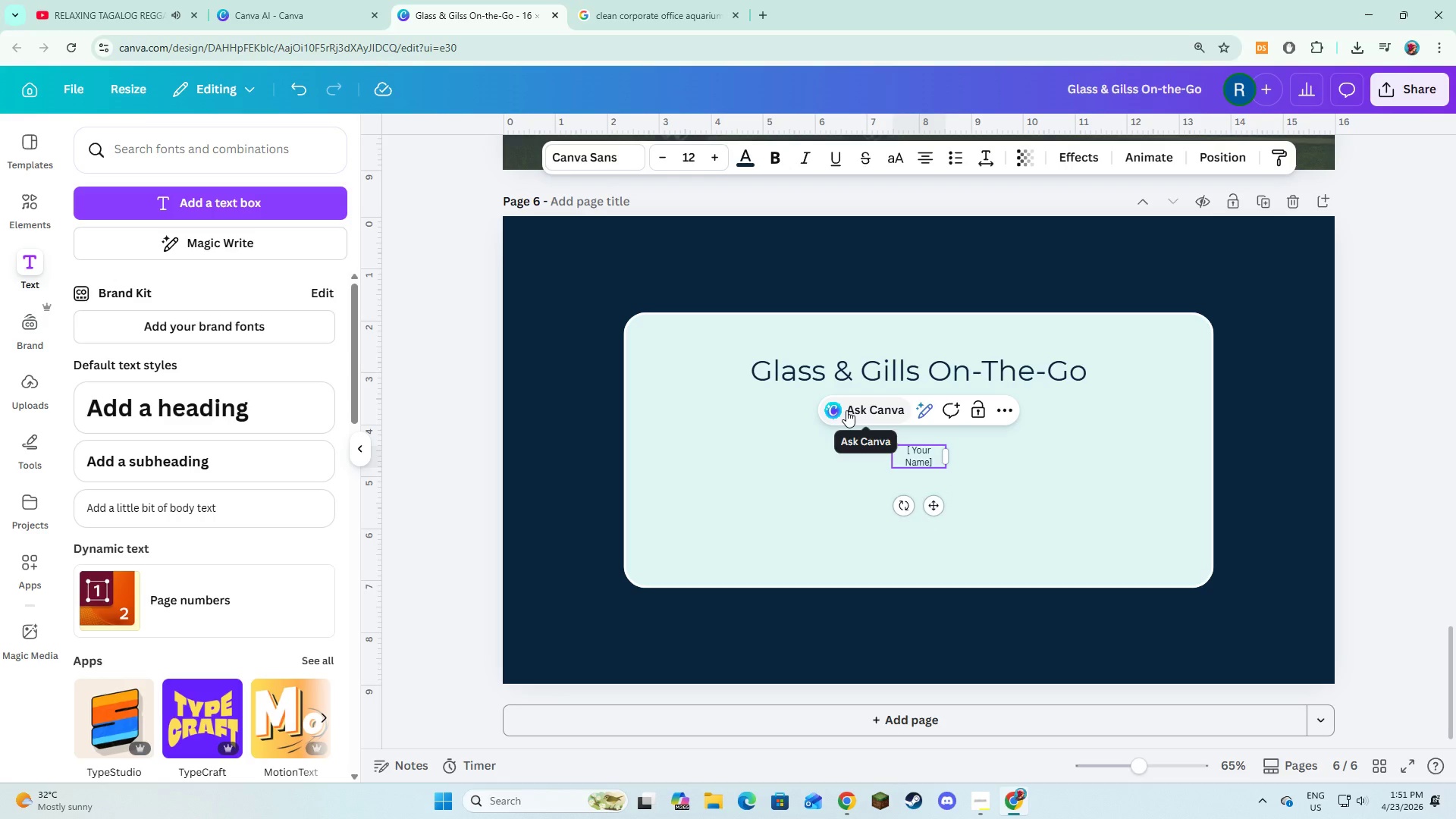 
key(Enter)
 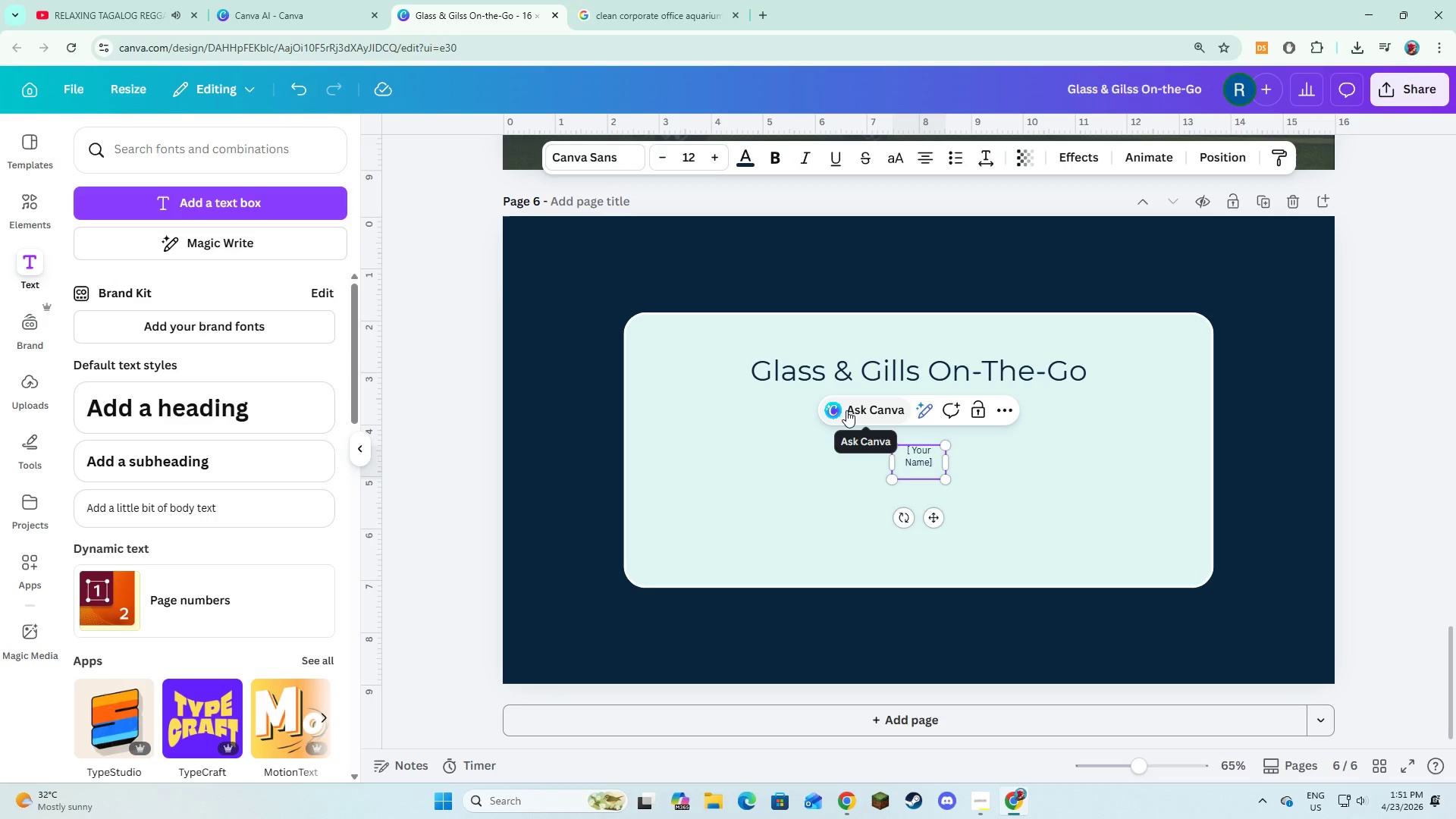 
key(Backspace)
type(sa)
key(Backspace)
key(Backspace)
type(Sales man)
key(Backspace)
key(Backspace)
key(Backspace)
type(Manager)
 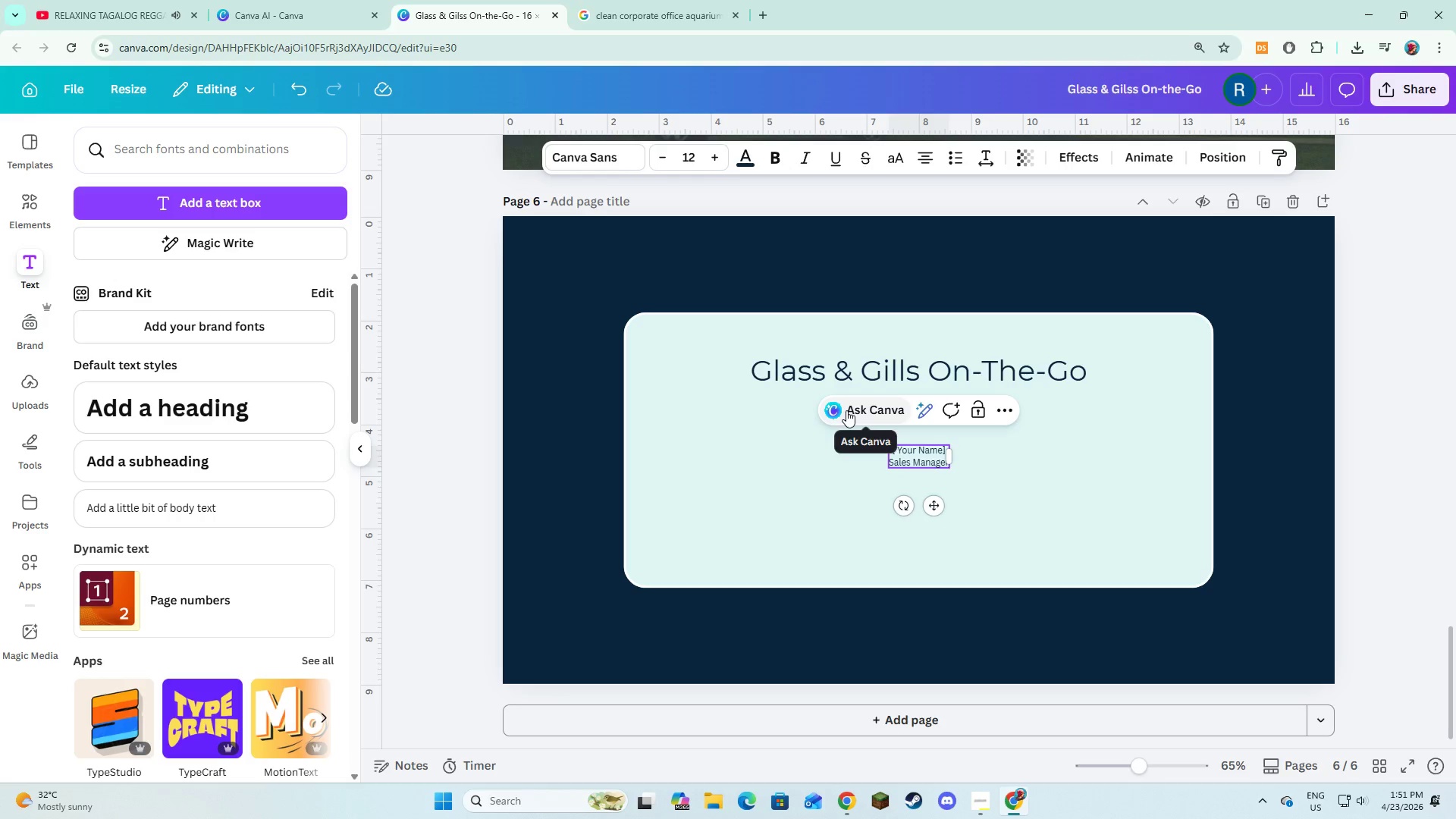 
left_click([795, 519])
 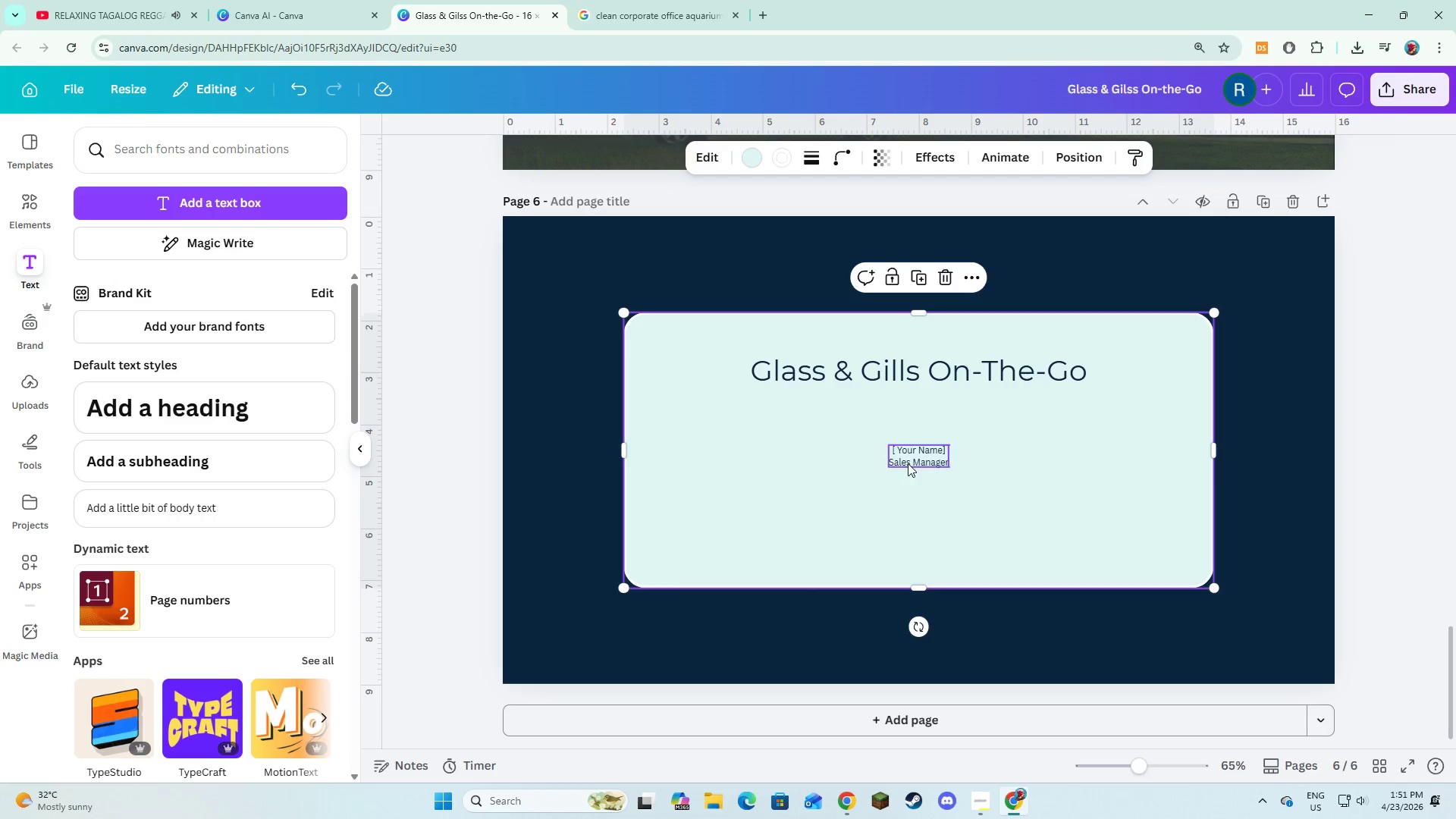 
left_click([908, 463])
 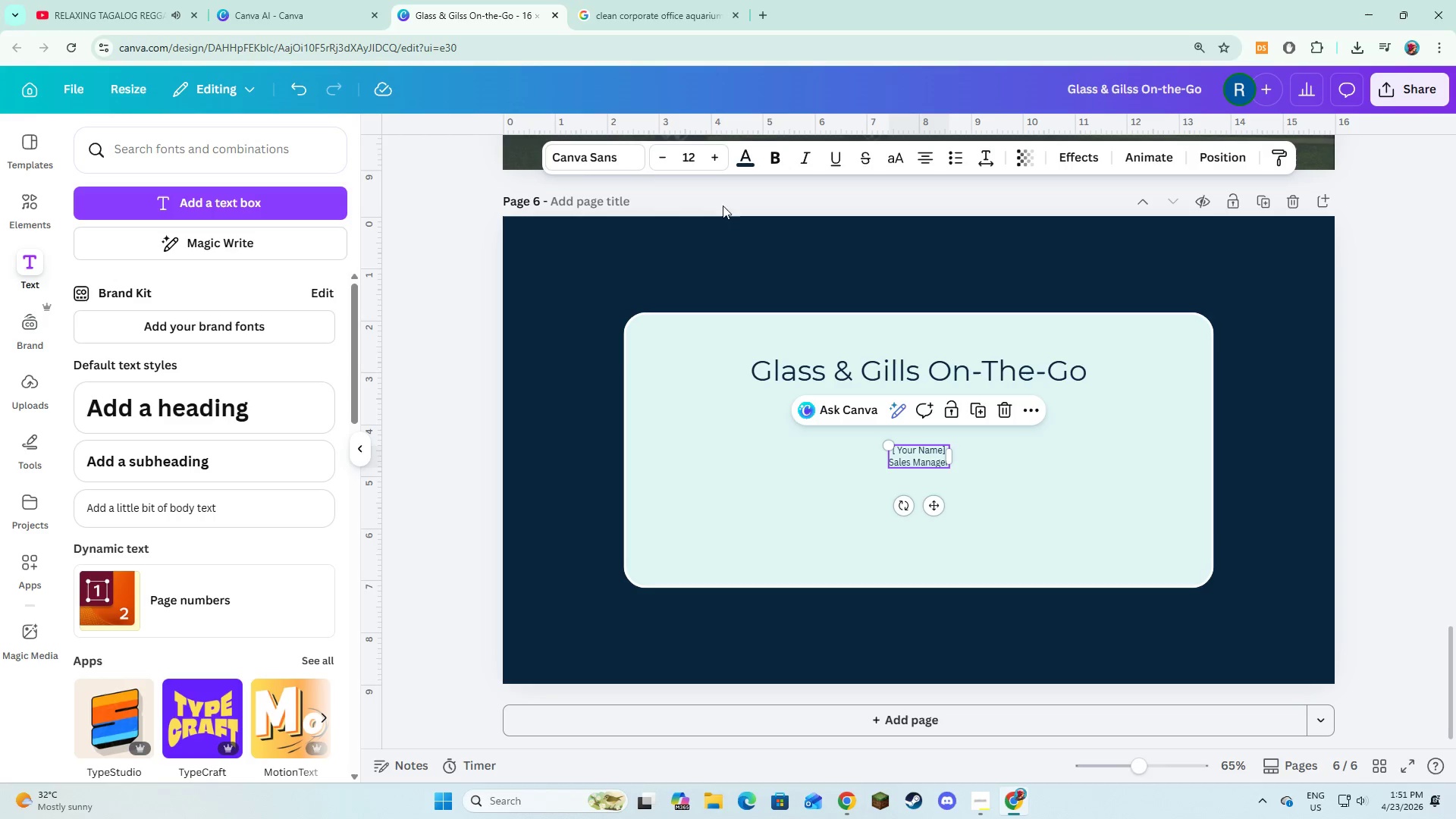 
left_click([717, 163])
 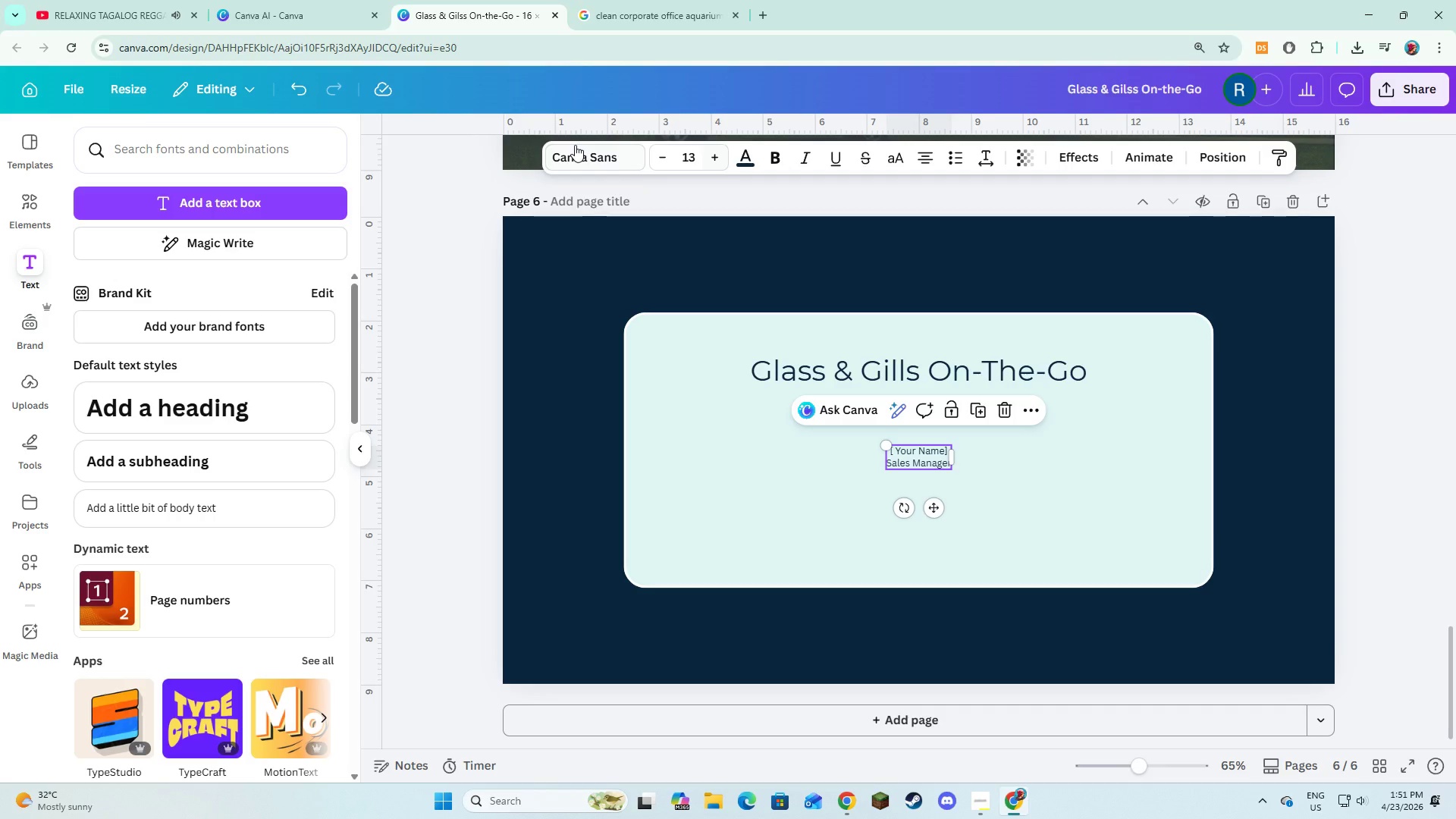 
left_click([573, 145])
 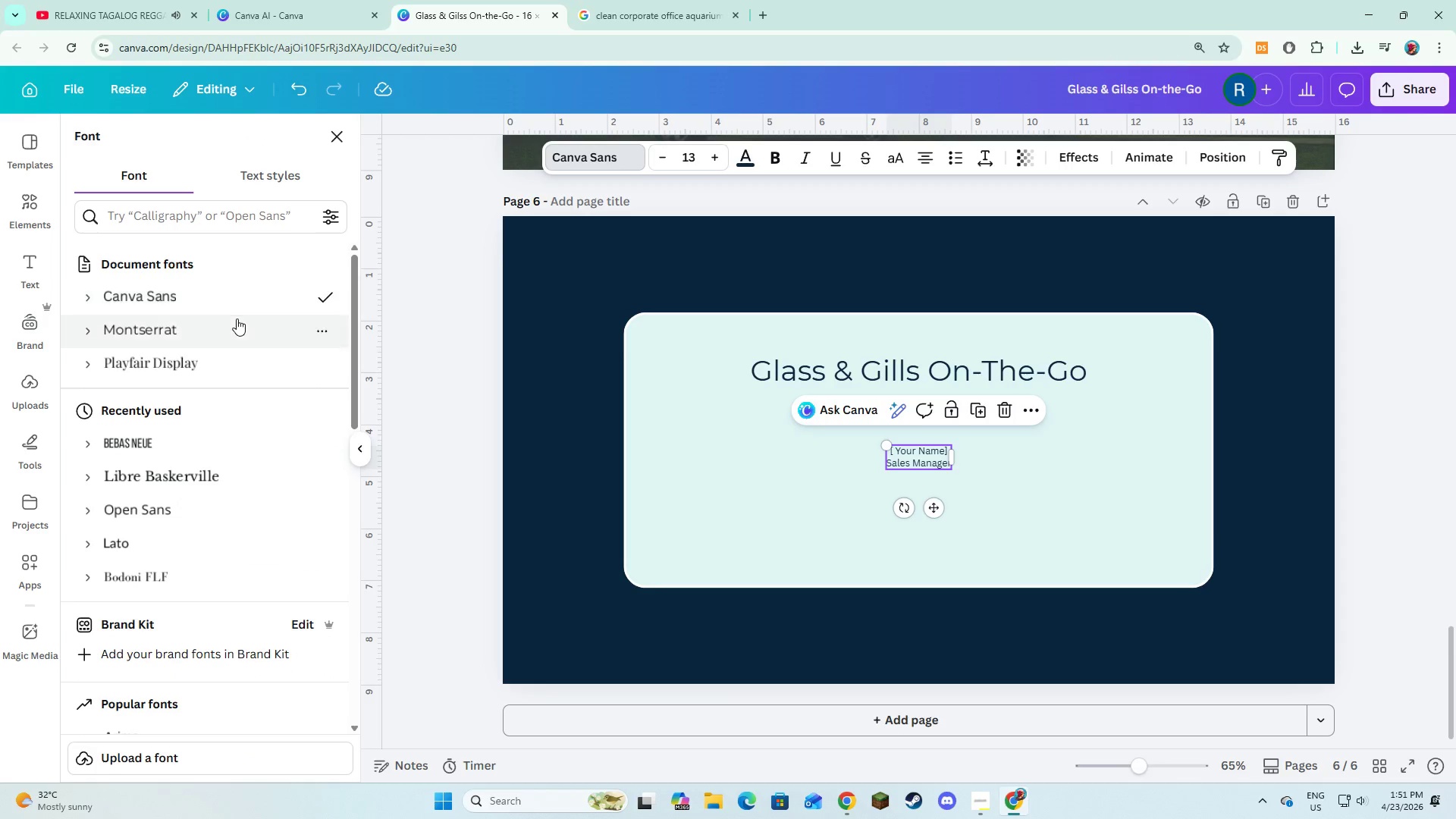 
left_click([234, 323])
 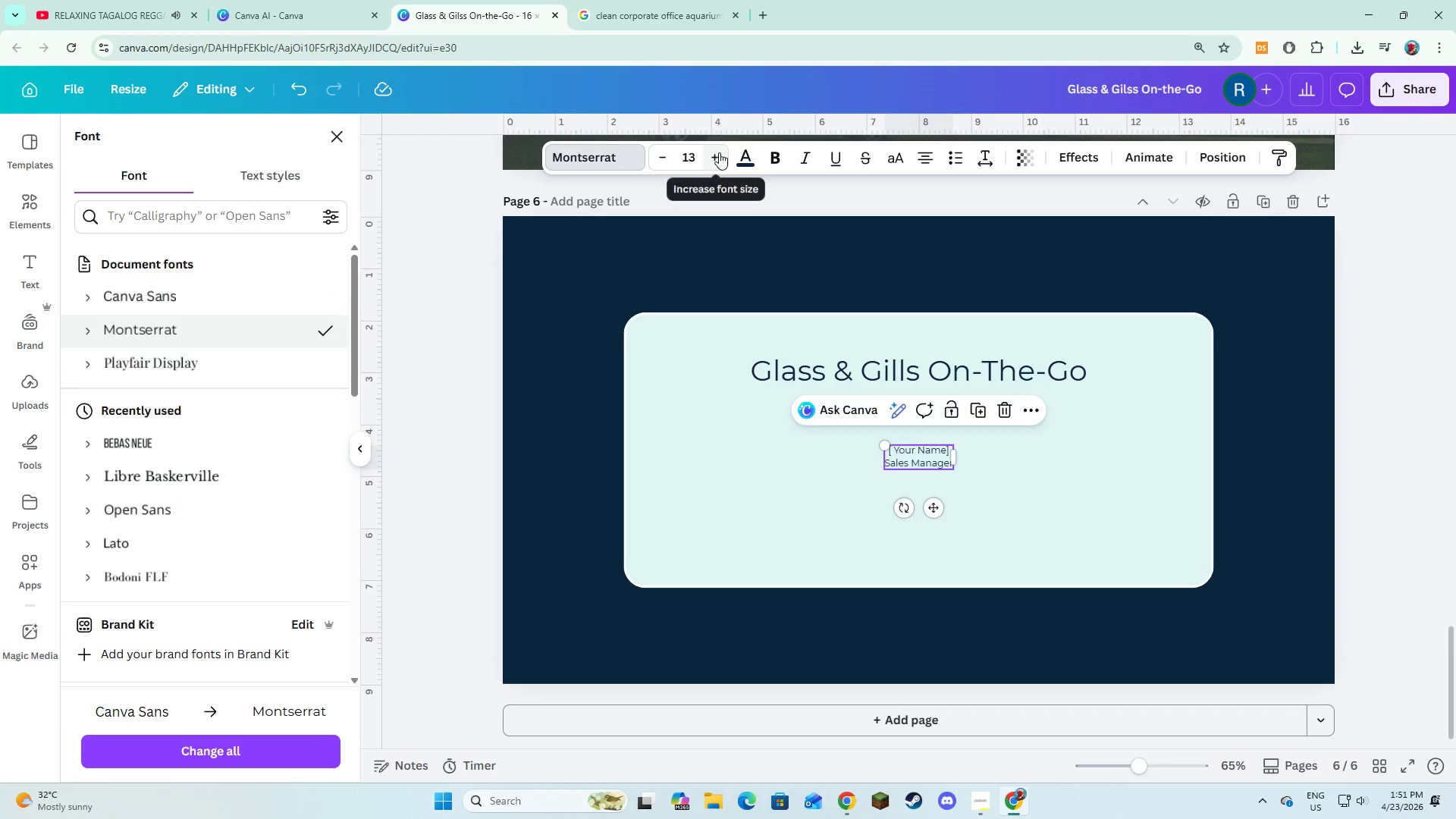 
double_click([719, 152])
 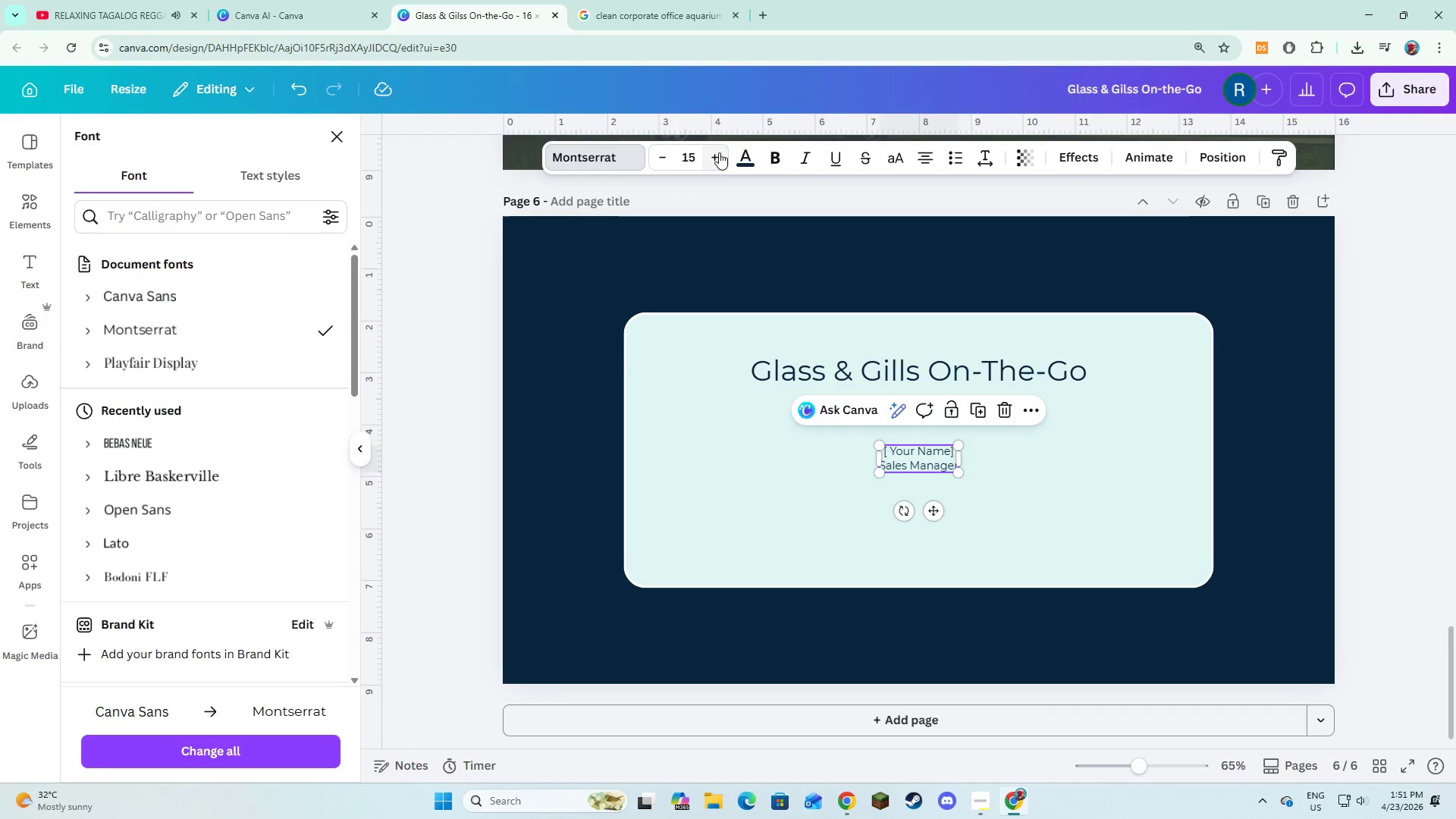 
triple_click([719, 152])
 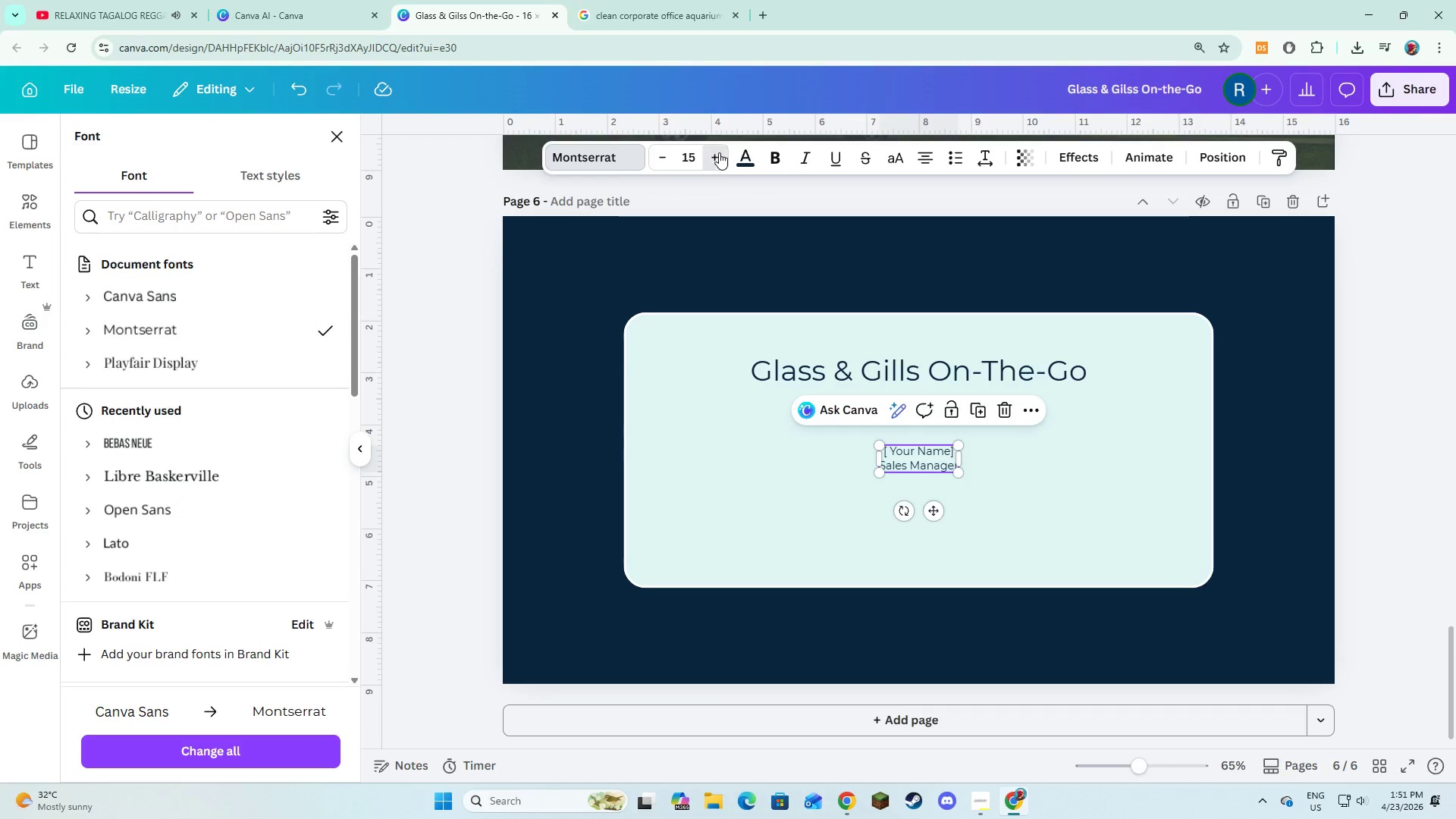 
triple_click([719, 152])
 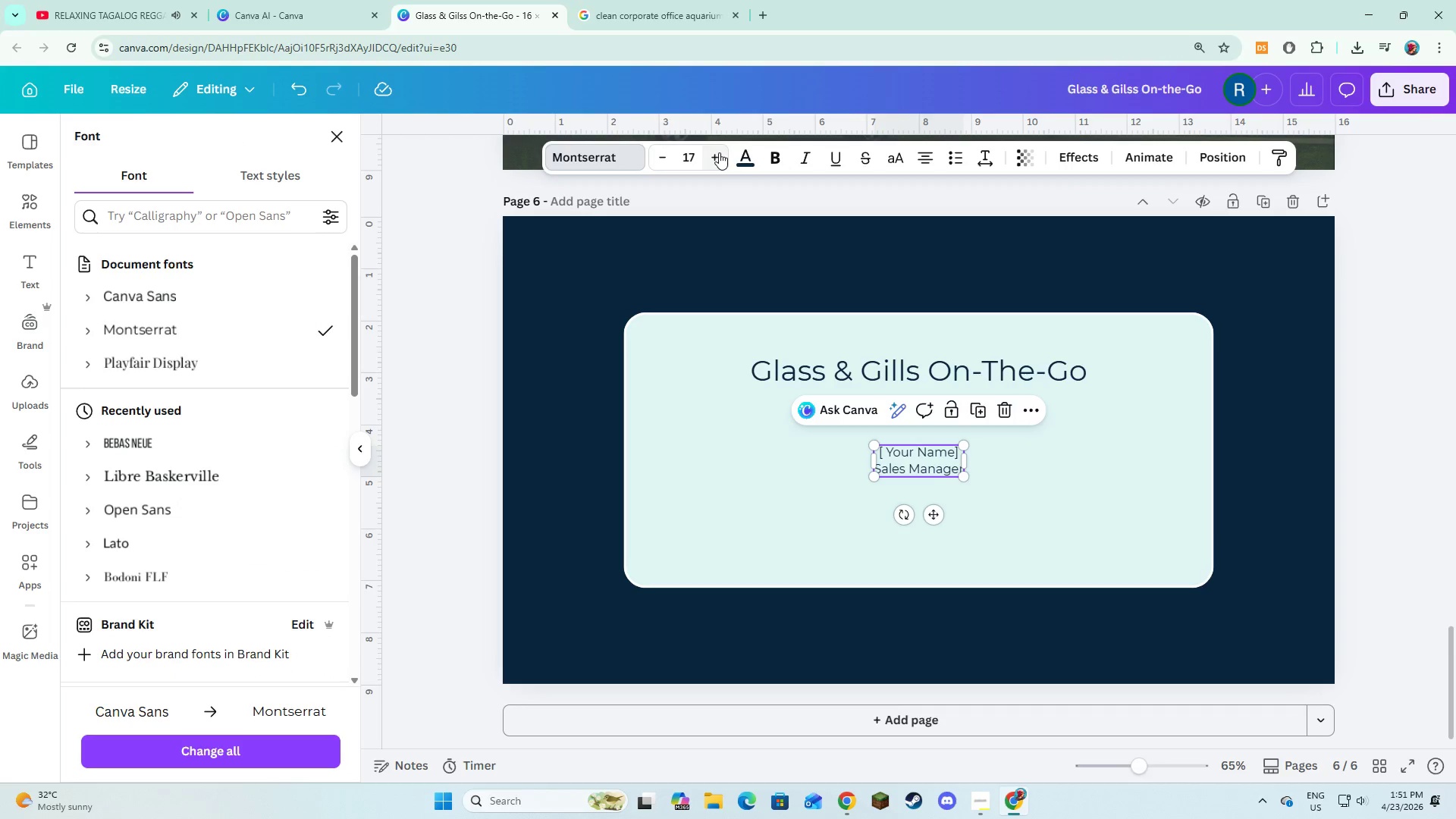 
triple_click([719, 152])
 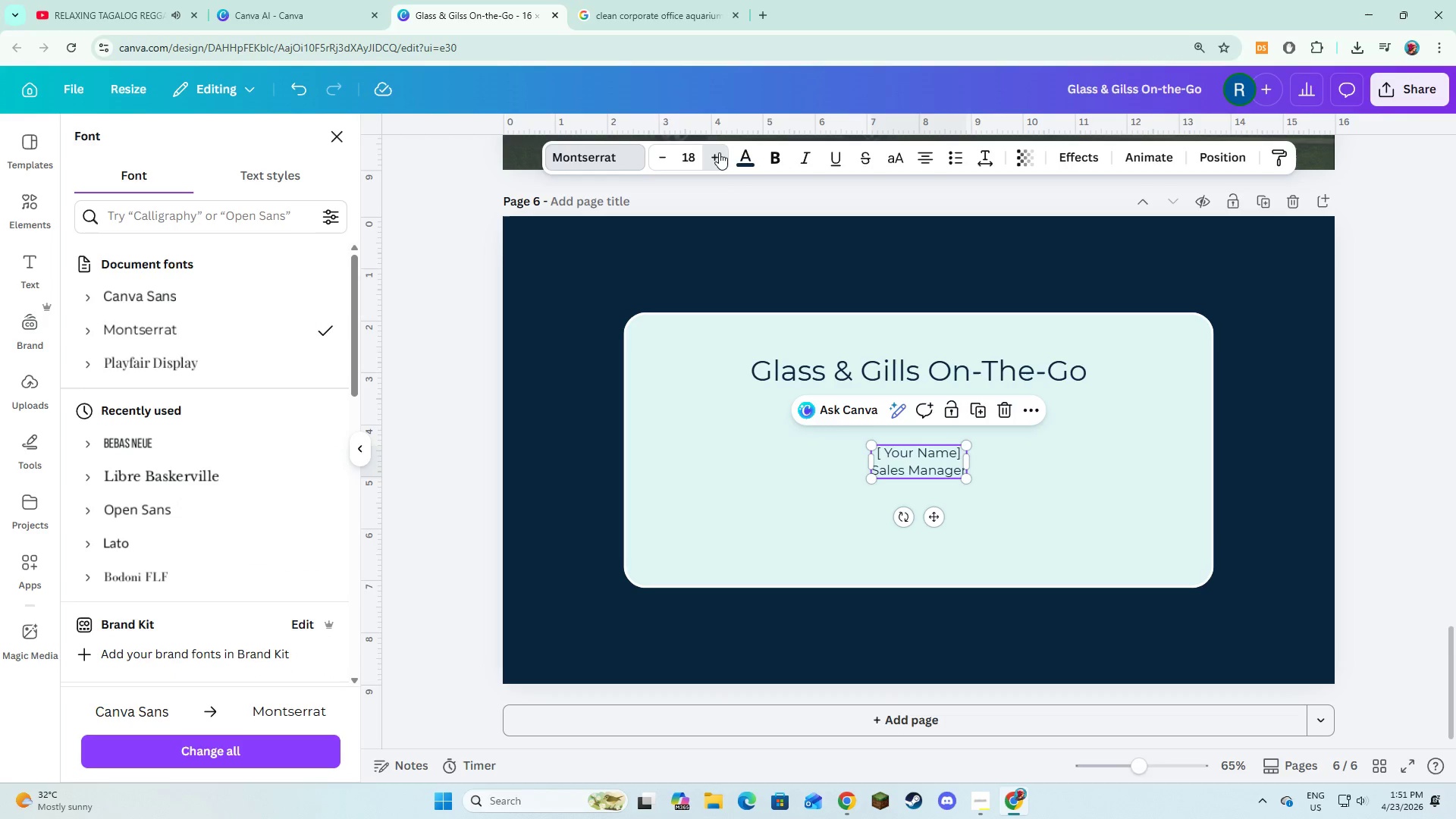 
triple_click([719, 152])
 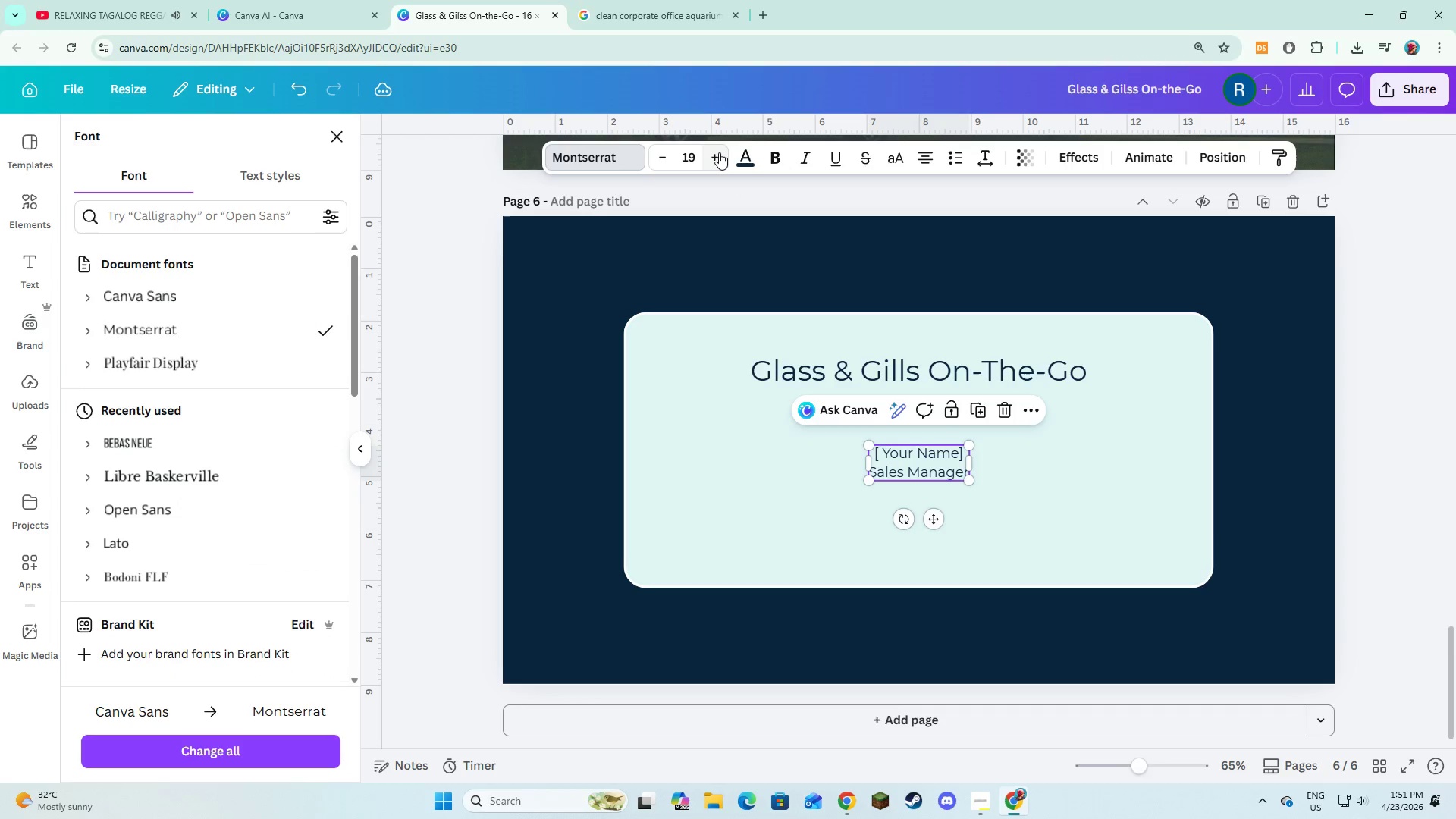 
triple_click([719, 152])
 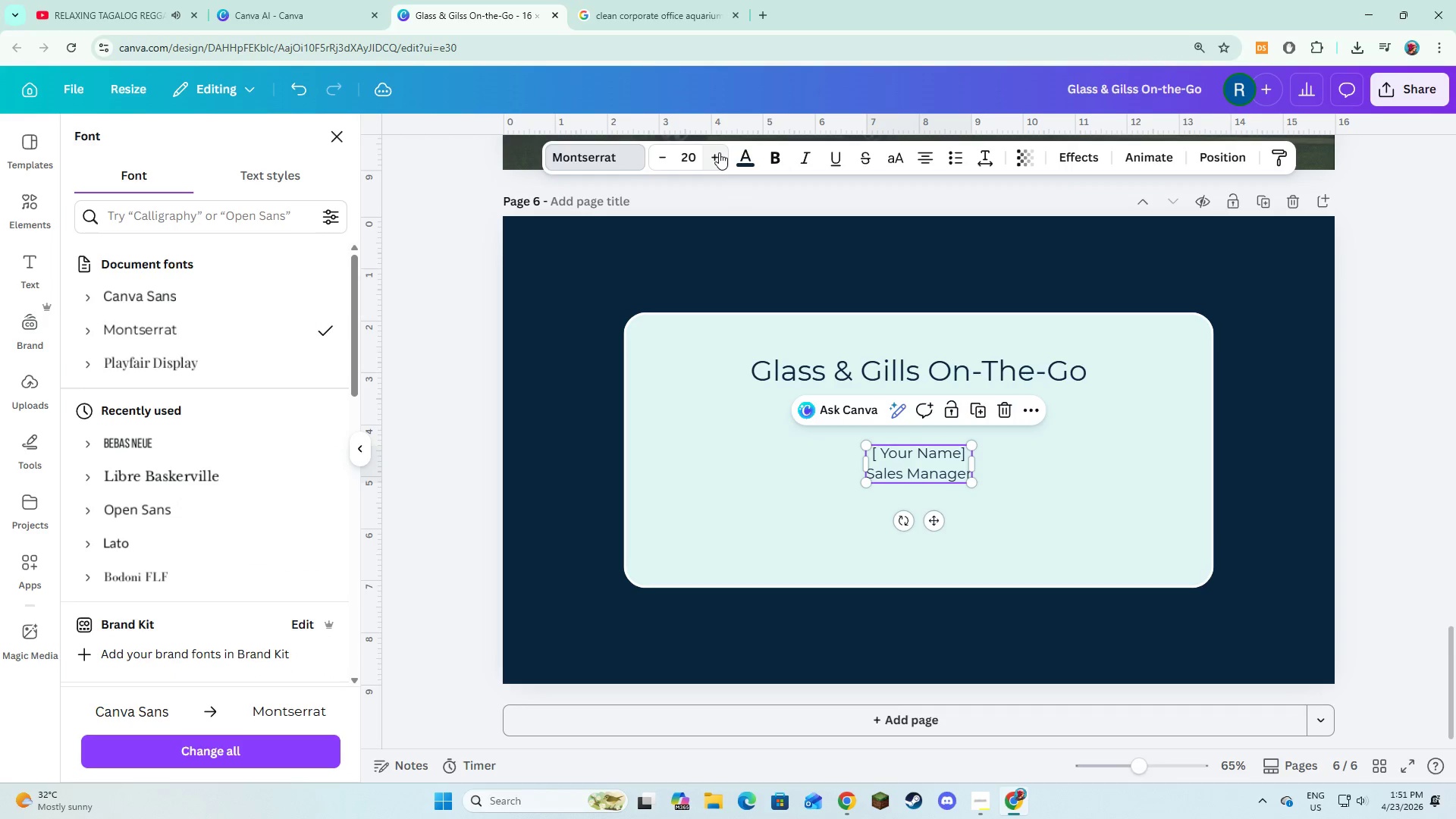 
triple_click([719, 152])
 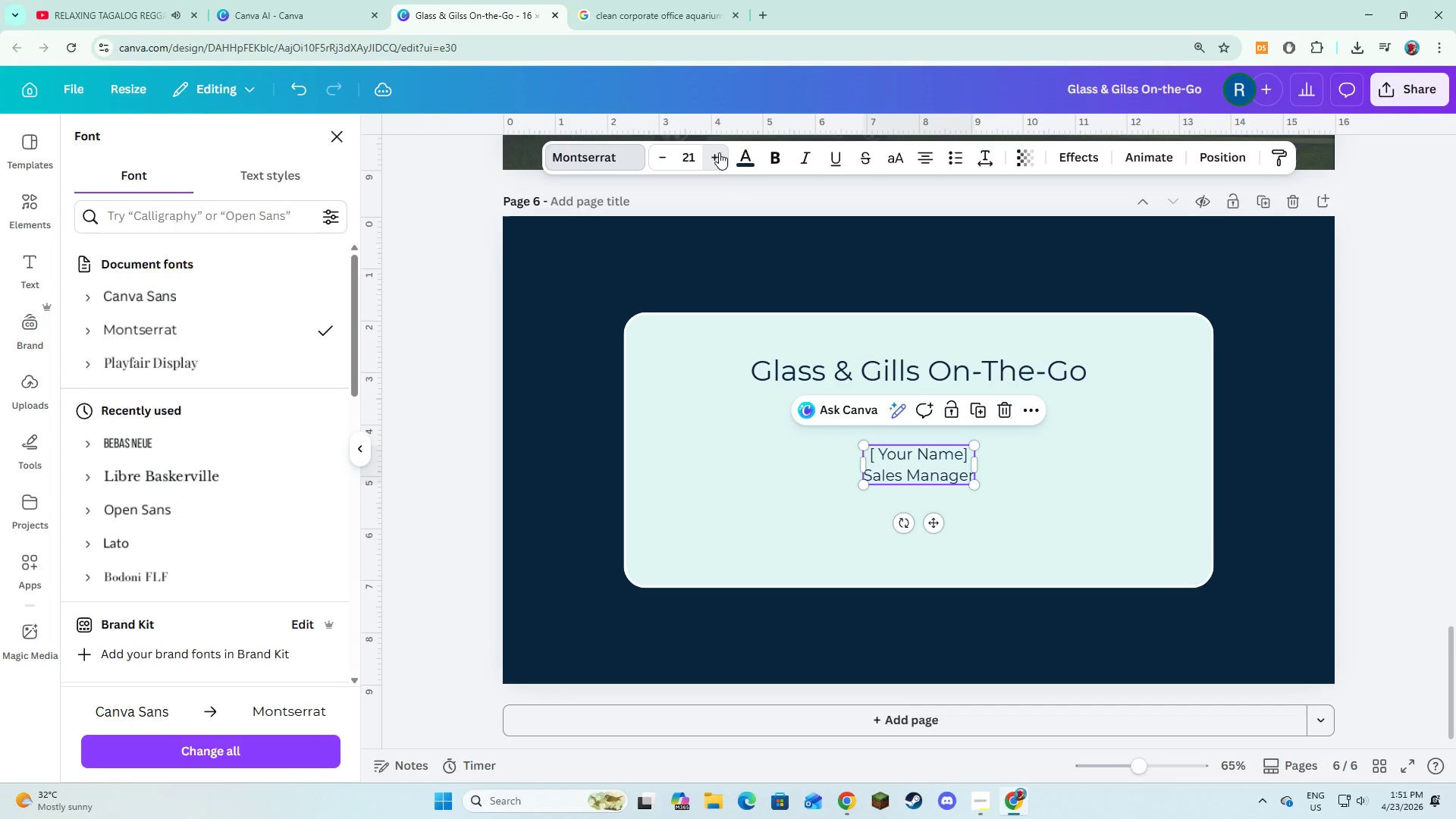 
triple_click([719, 152])
 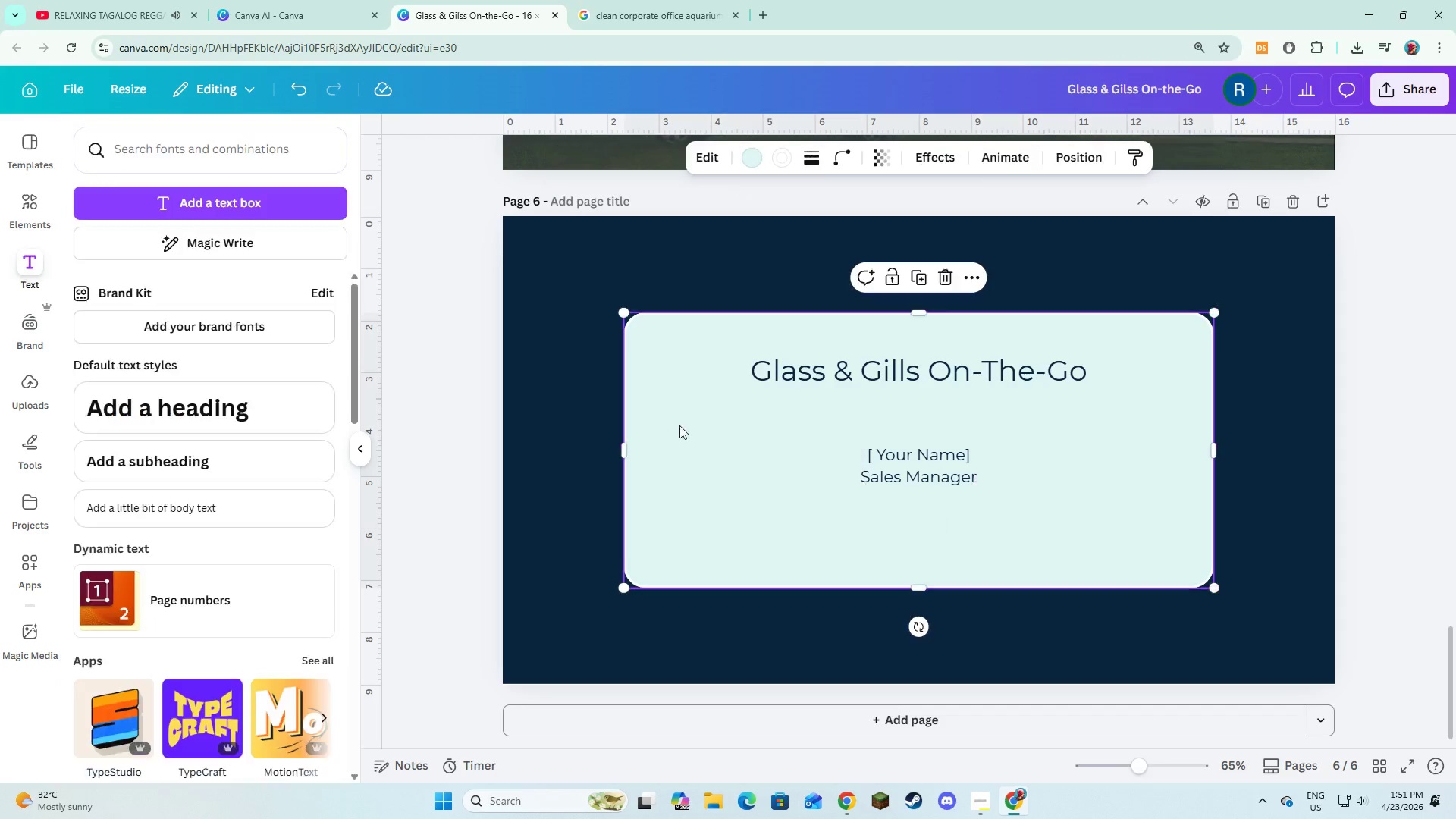 
double_click([861, 477])
 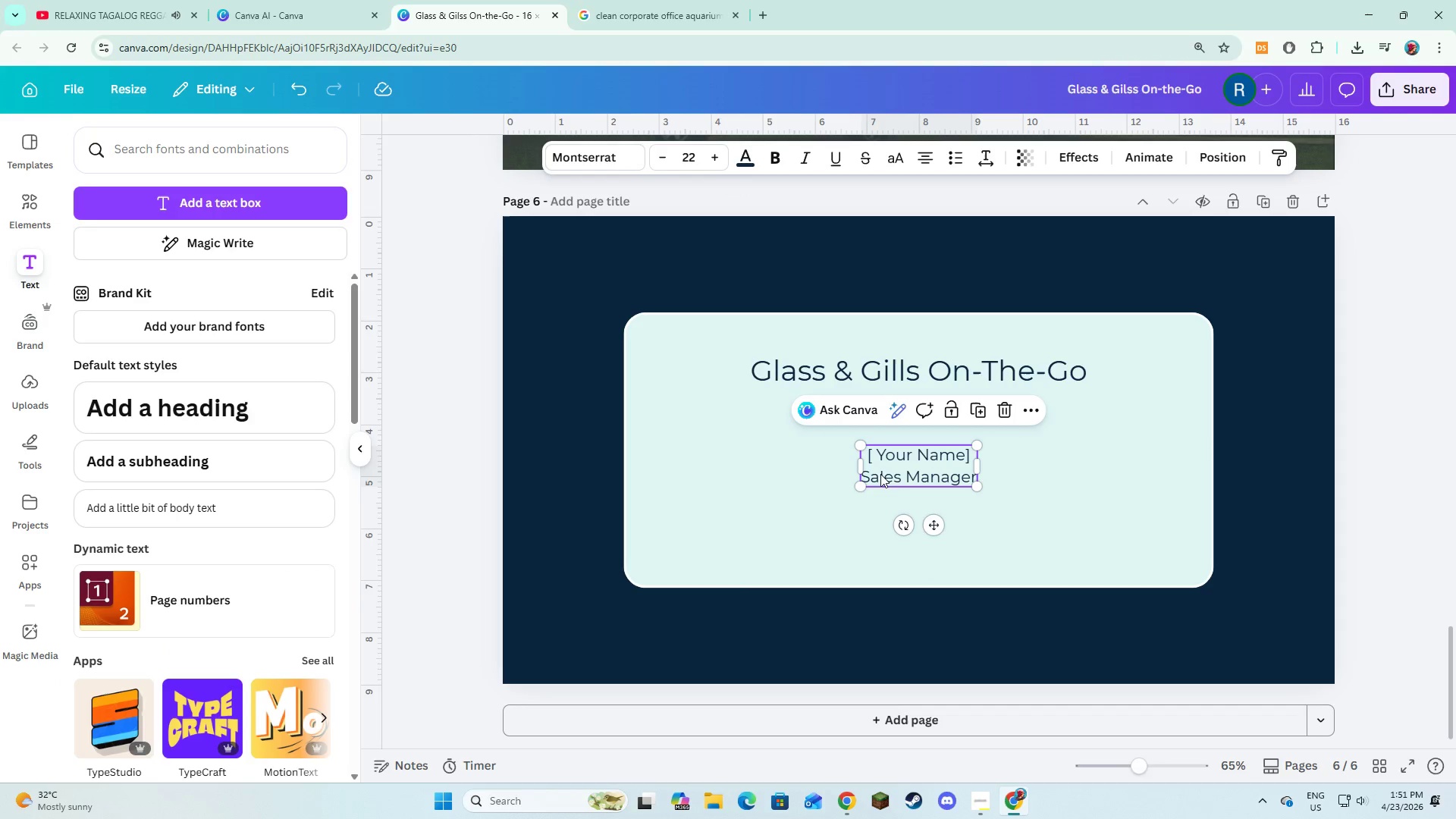 
left_click_drag(start_coordinate=[880, 474], to_coordinate=[880, 467])
 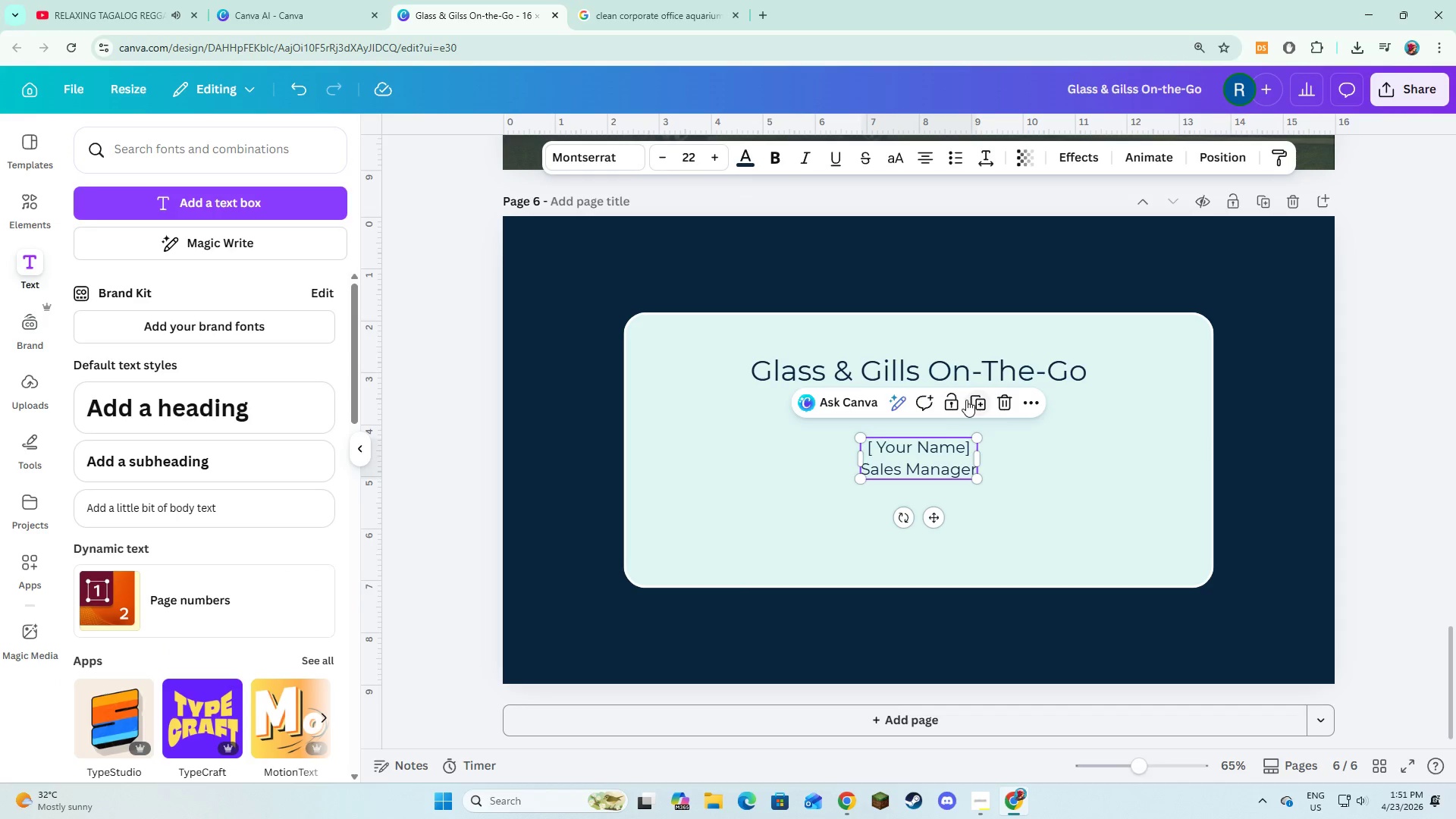 
left_click([972, 400])
 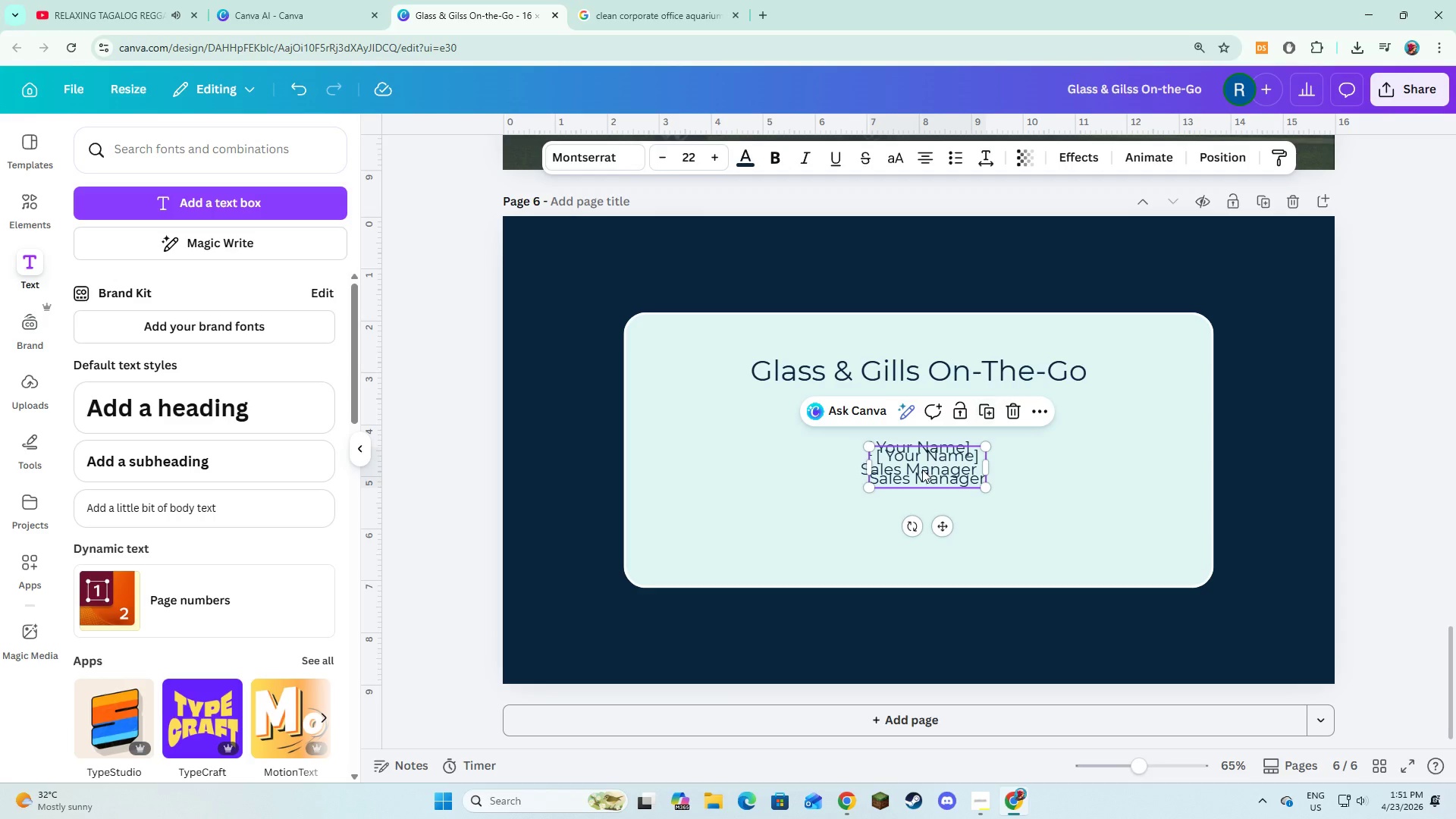 
left_click_drag(start_coordinate=[922, 469], to_coordinate=[915, 519])
 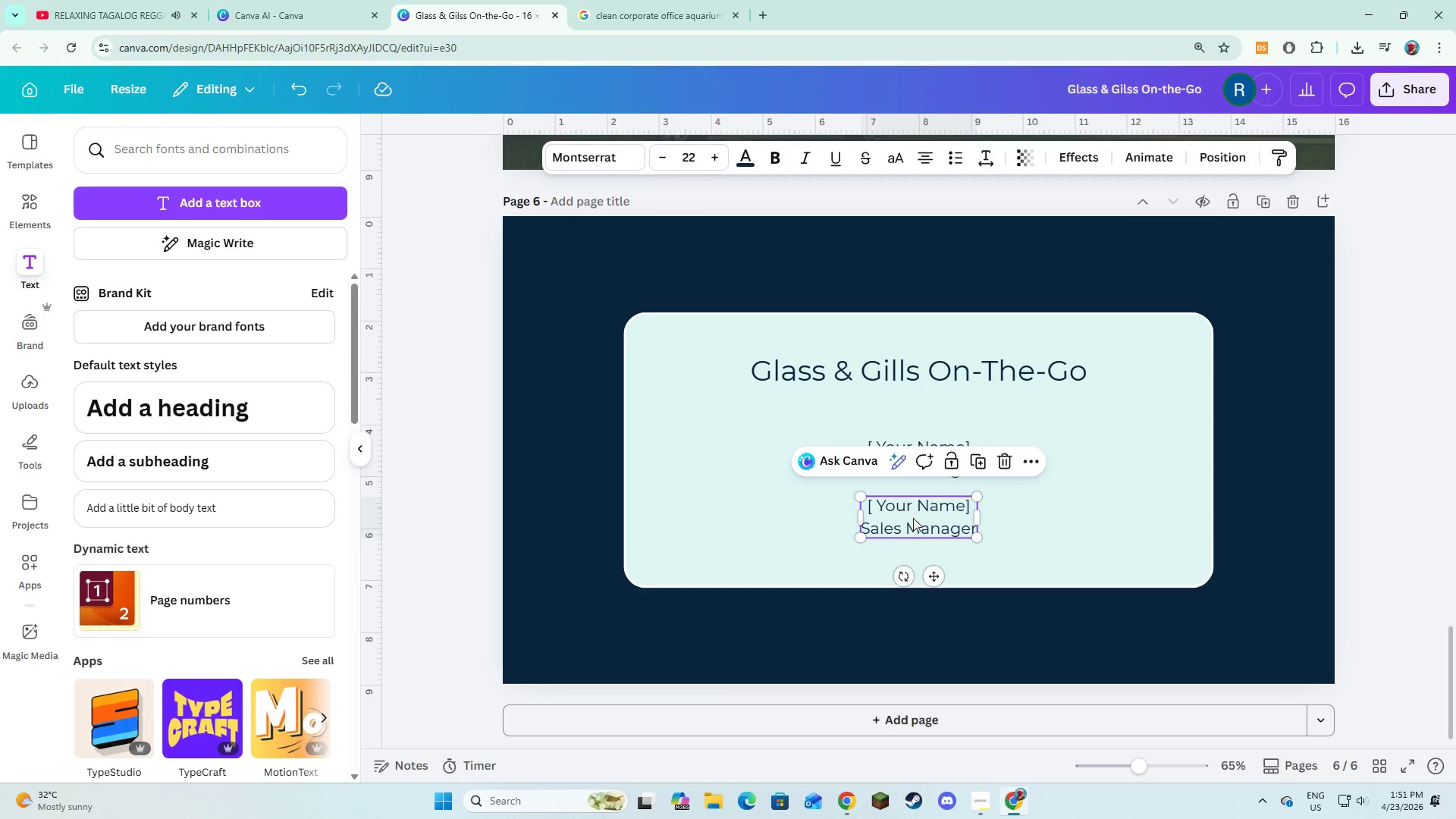 
left_click([913, 518])
 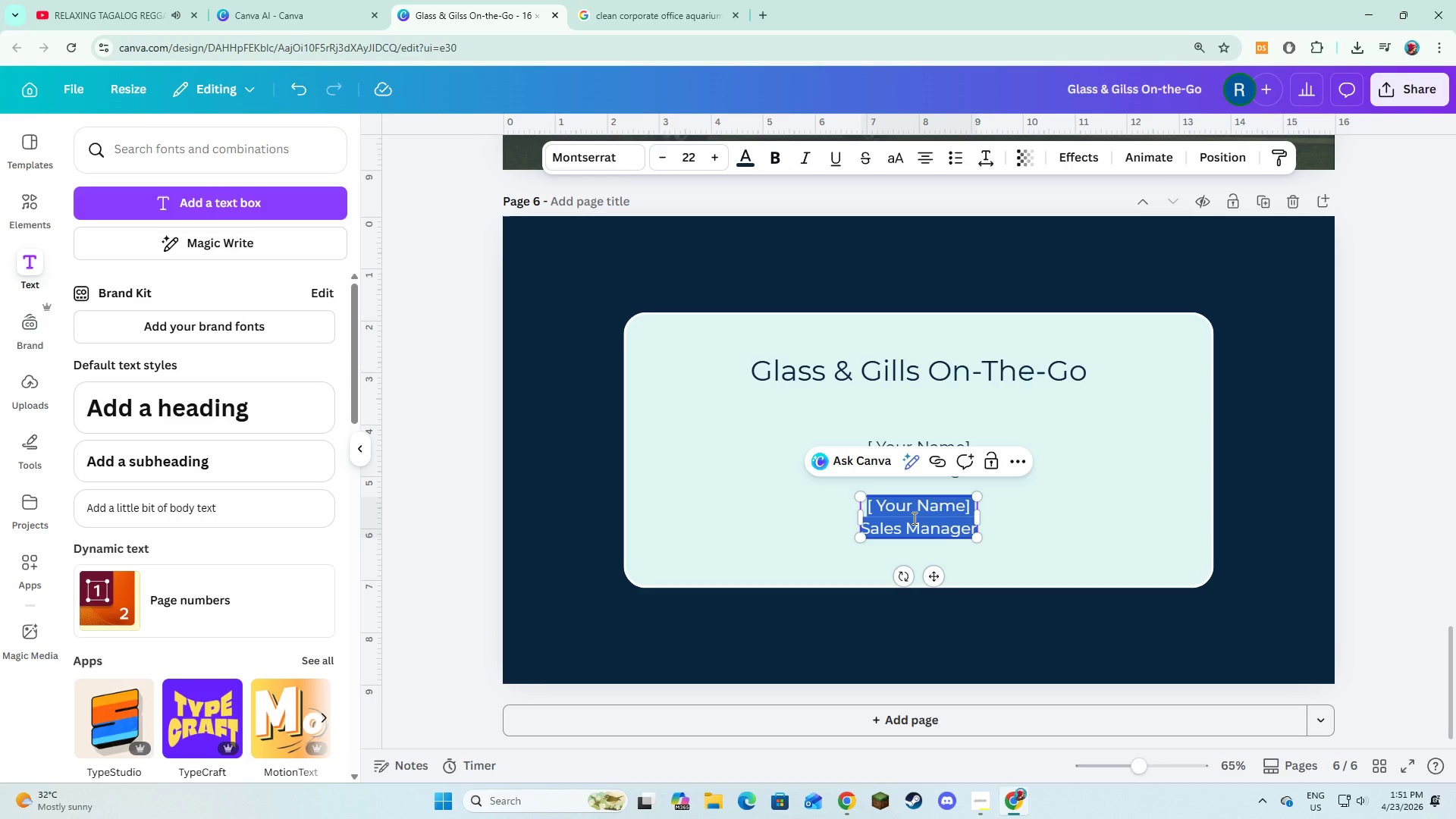 
hold_key(key=ShiftRight, duration=0.33)
 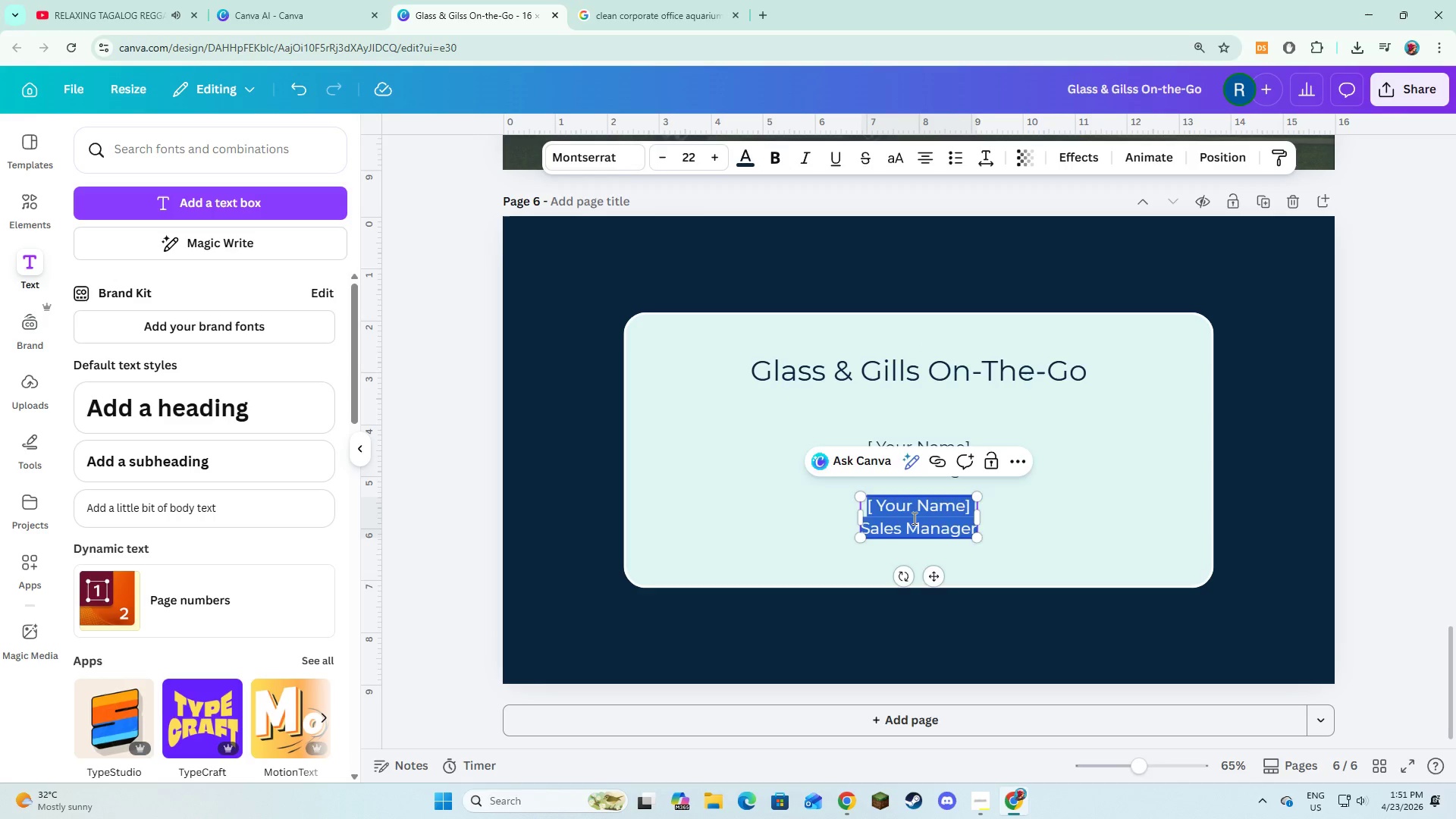 
type([Phone Number])
 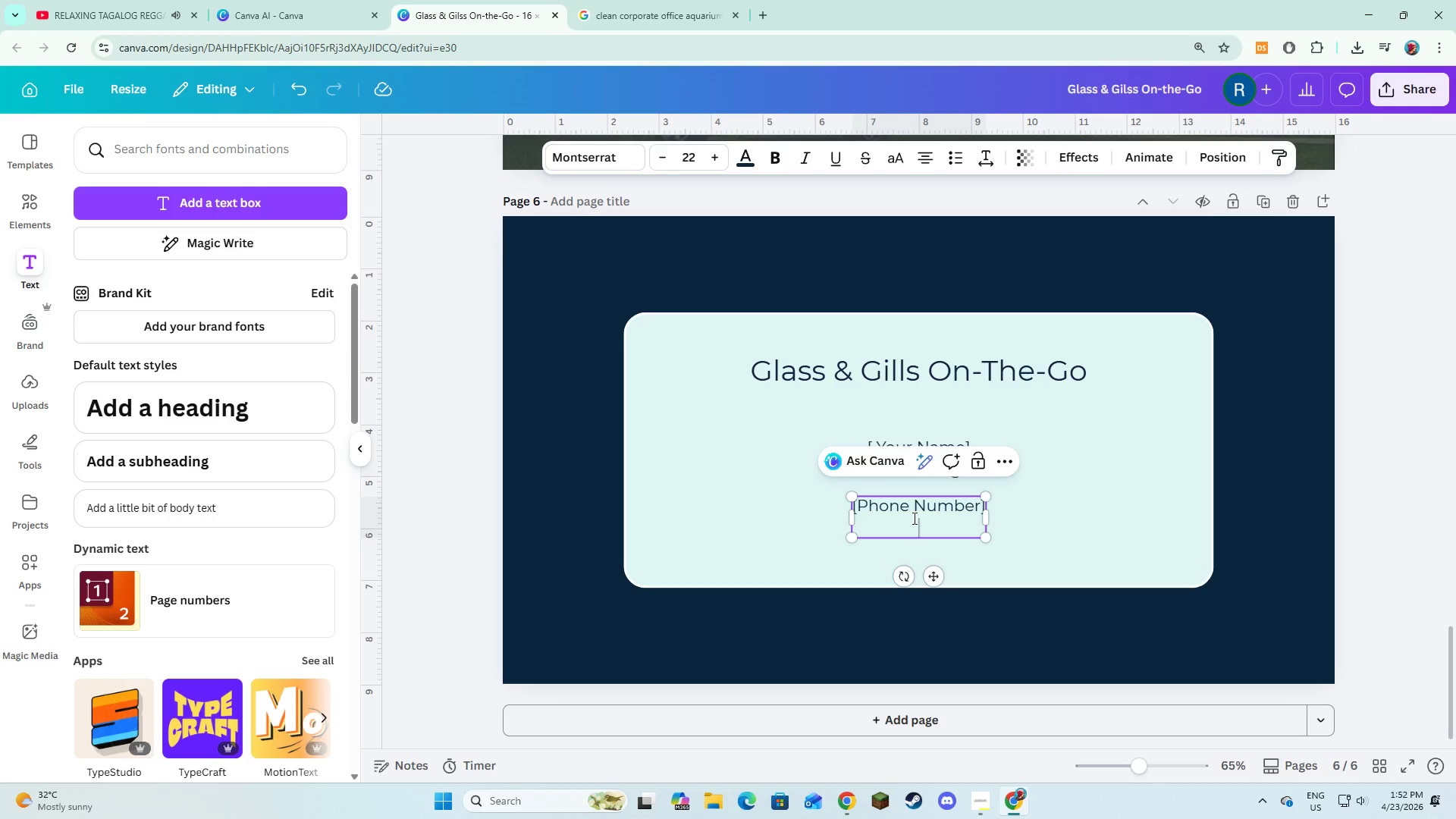 
 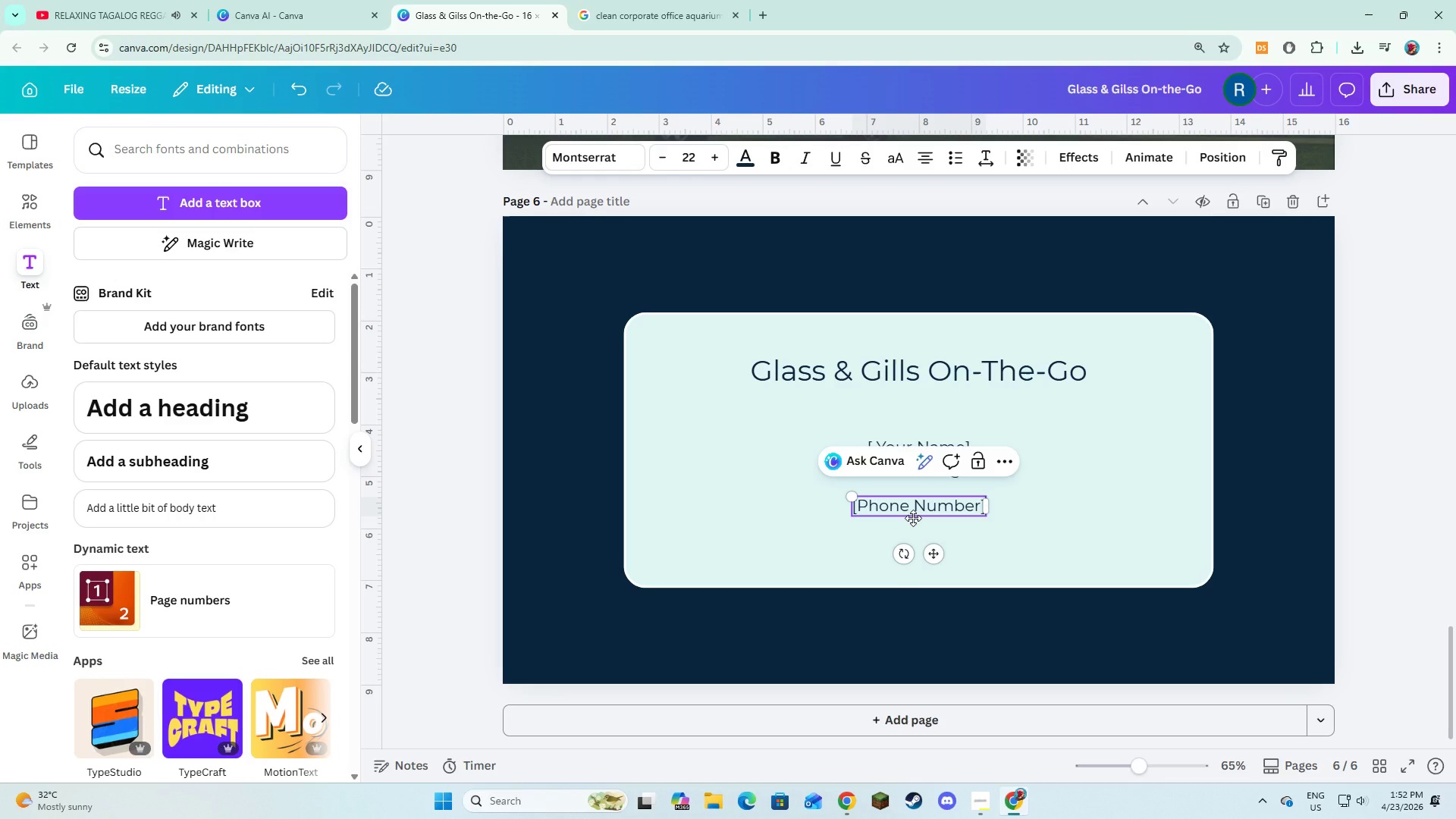 
key(Enter)
 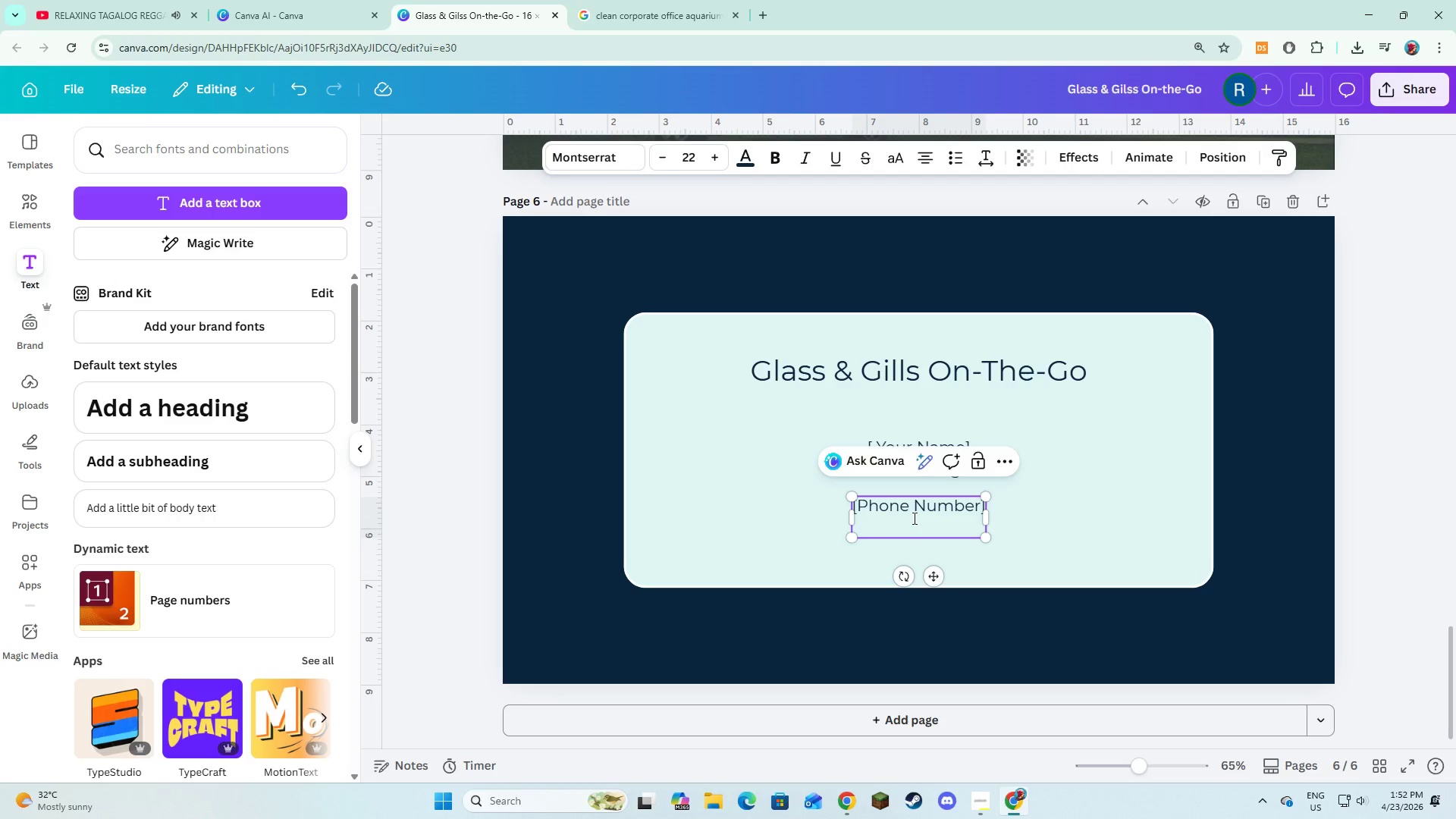 
type([Email Adress])
 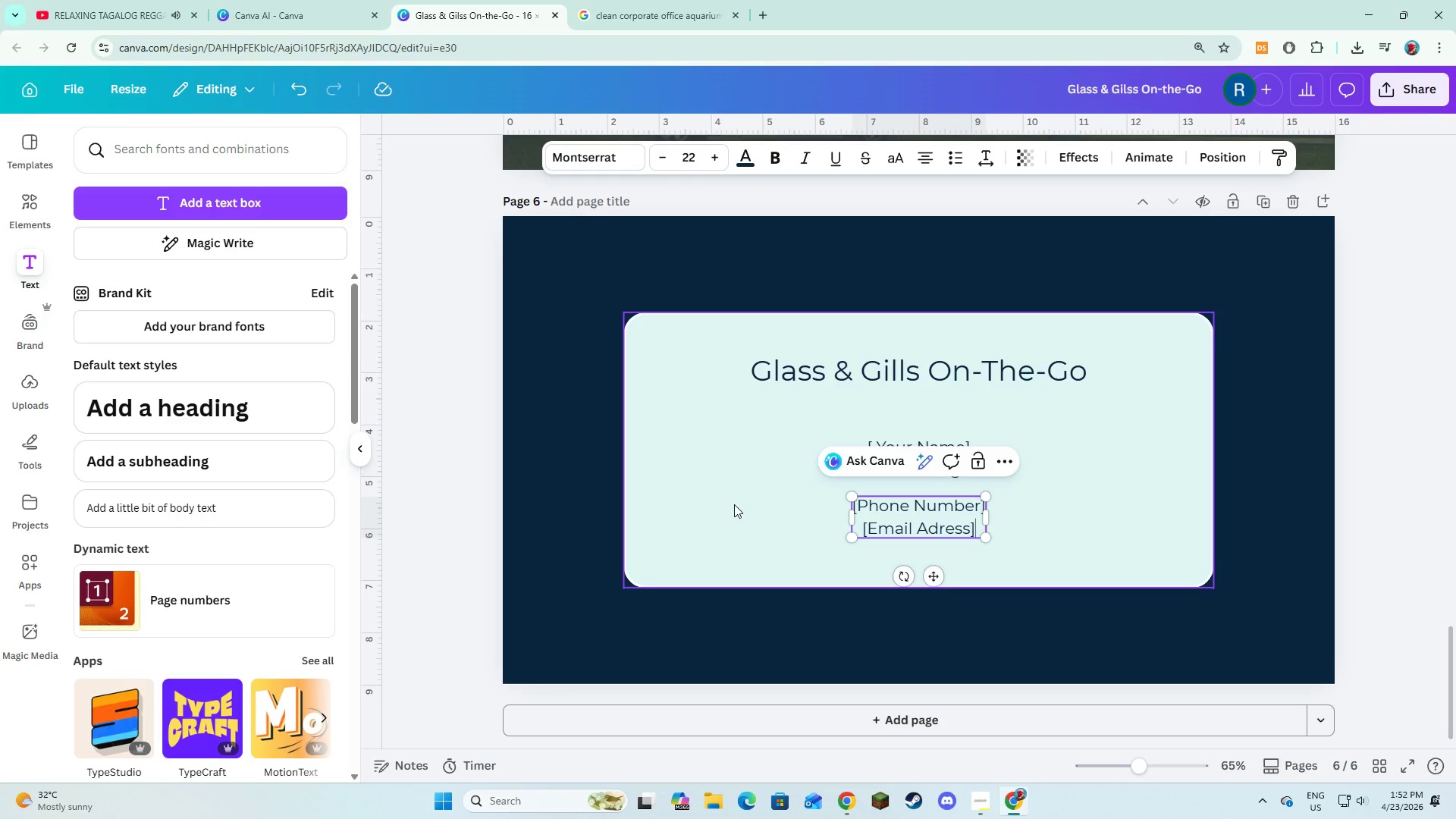 
left_click([734, 504])
 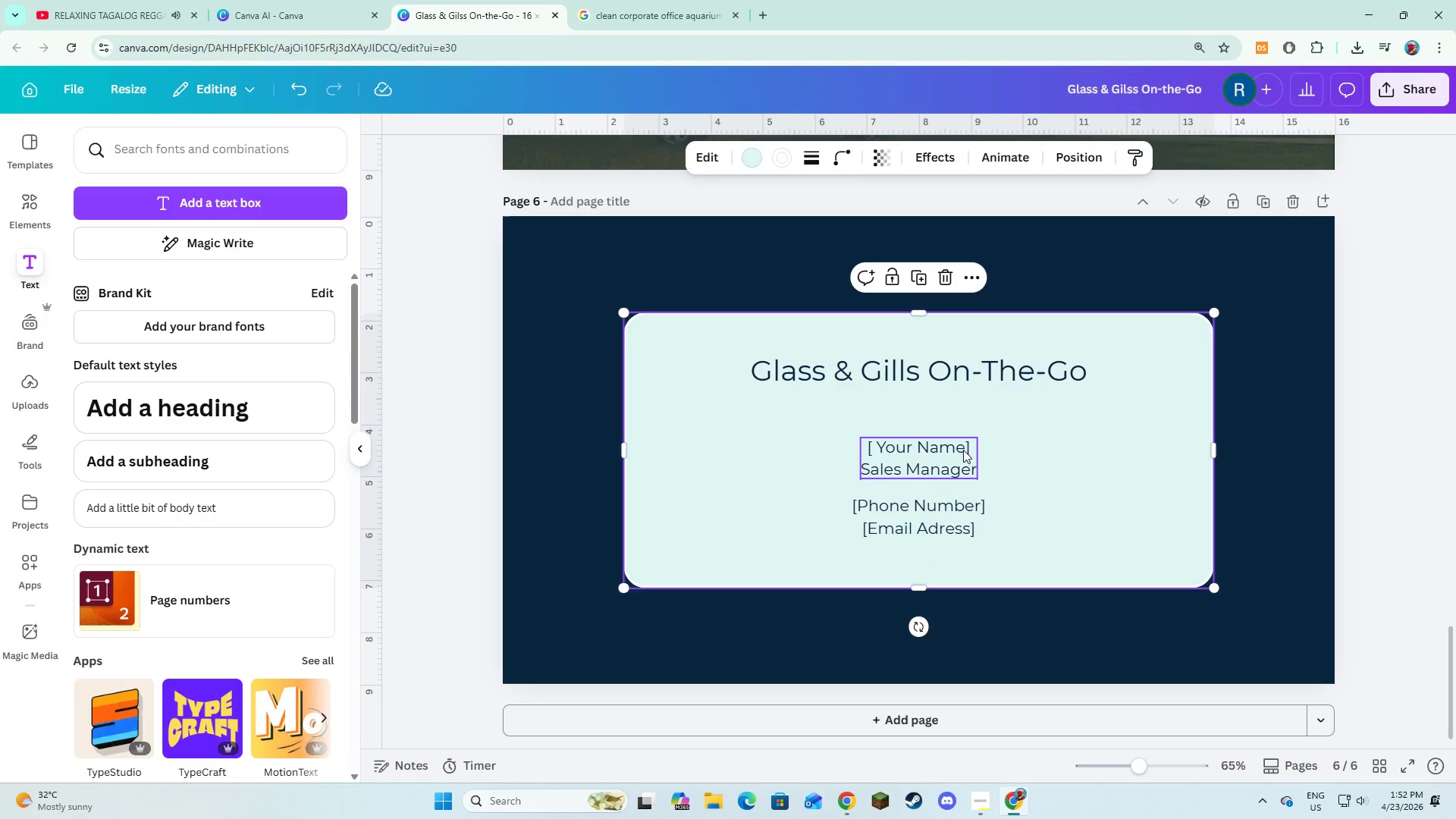 
double_click([962, 445])
 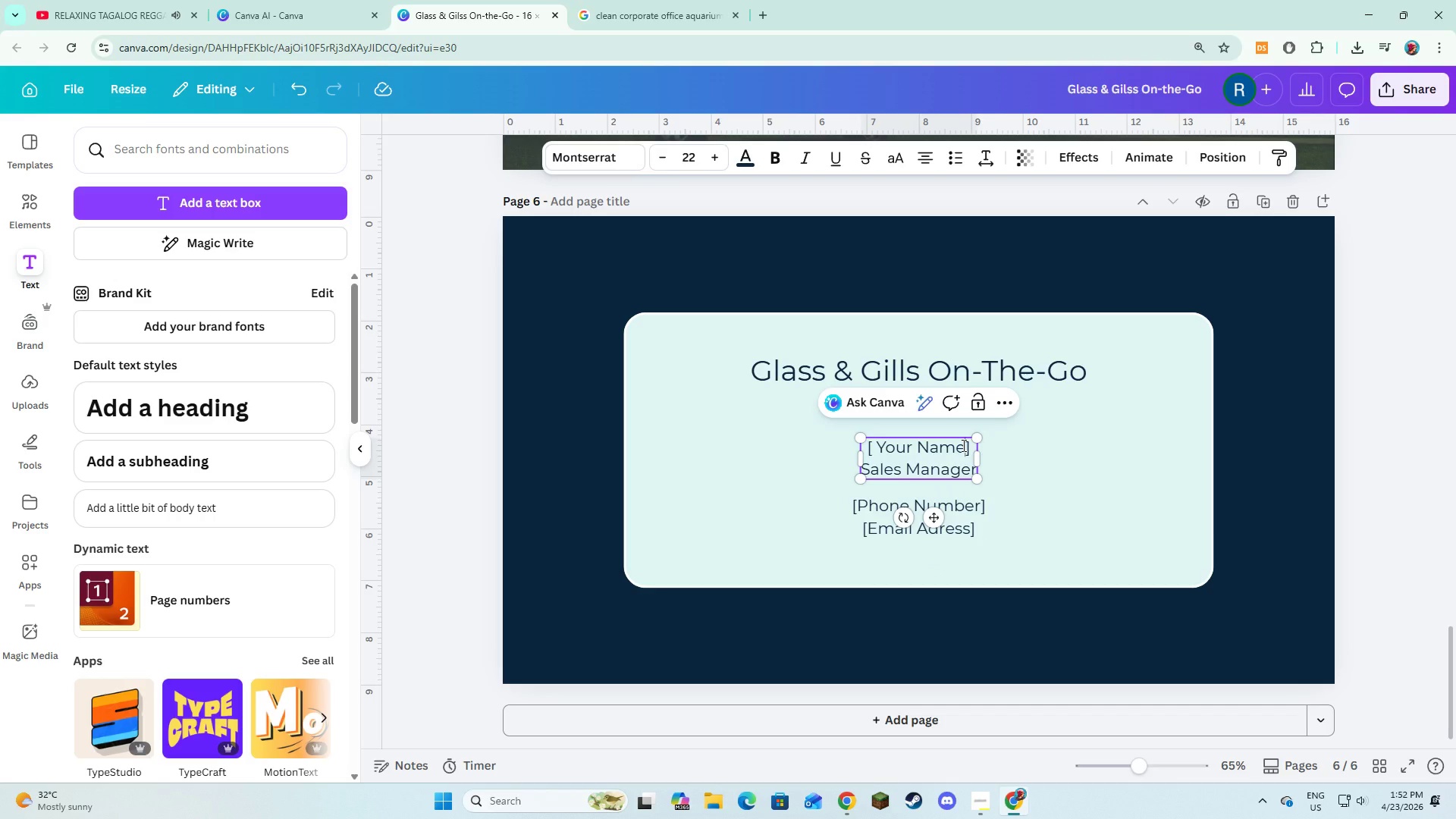 
left_click_drag(start_coordinate=[962, 445], to_coordinate=[877, 444])
 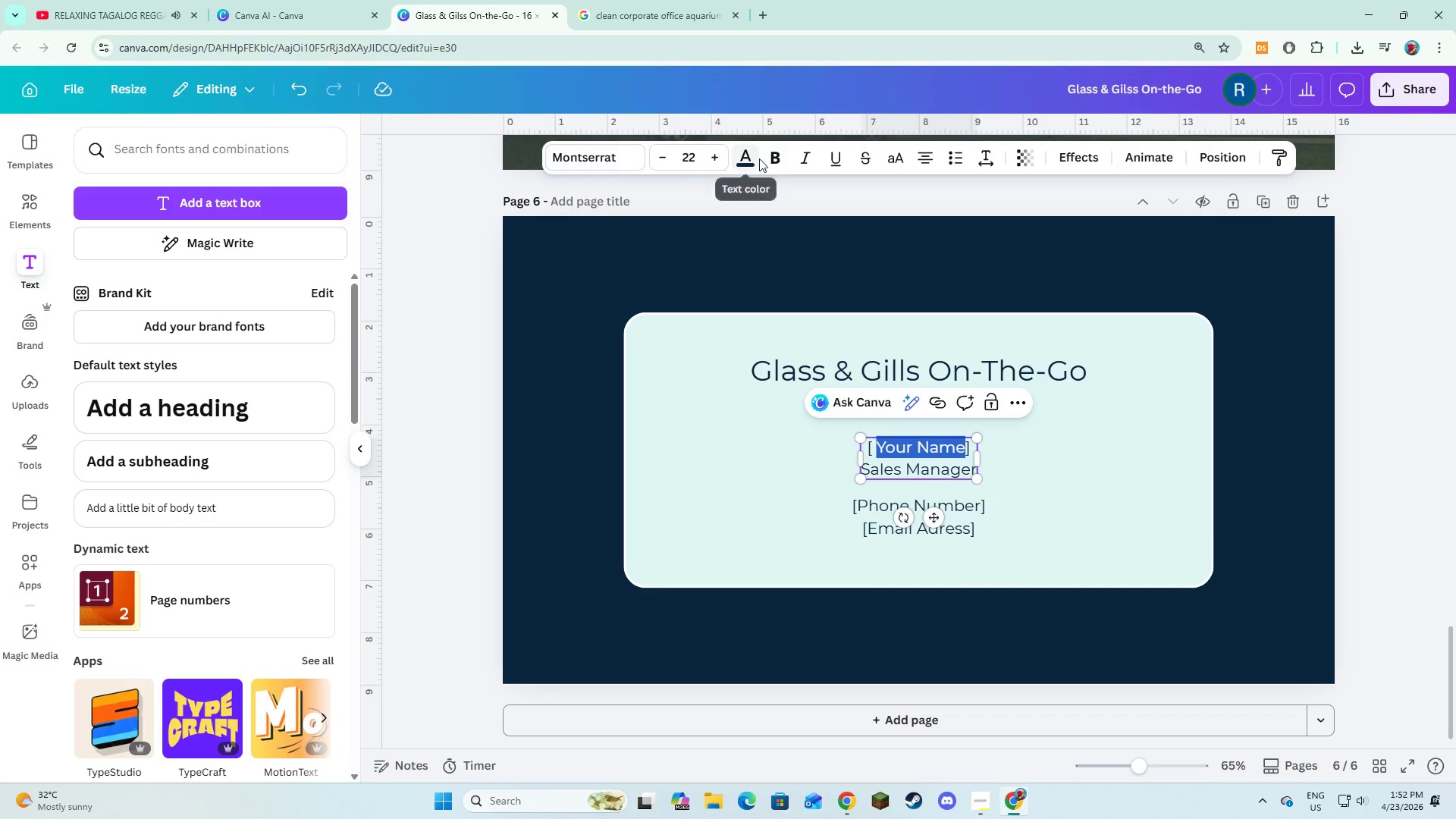 
left_click([771, 154])
 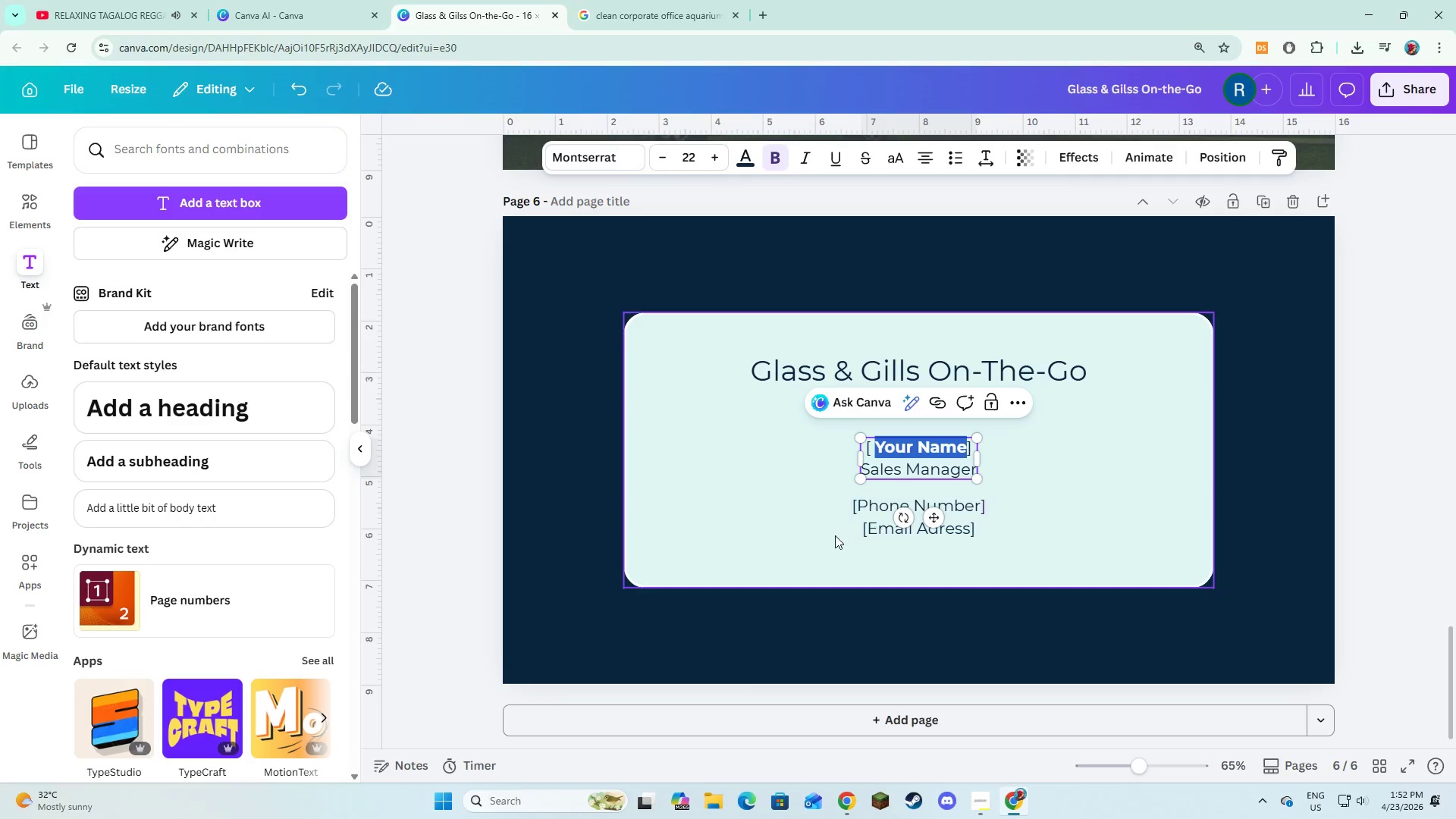 
left_click([835, 535])
 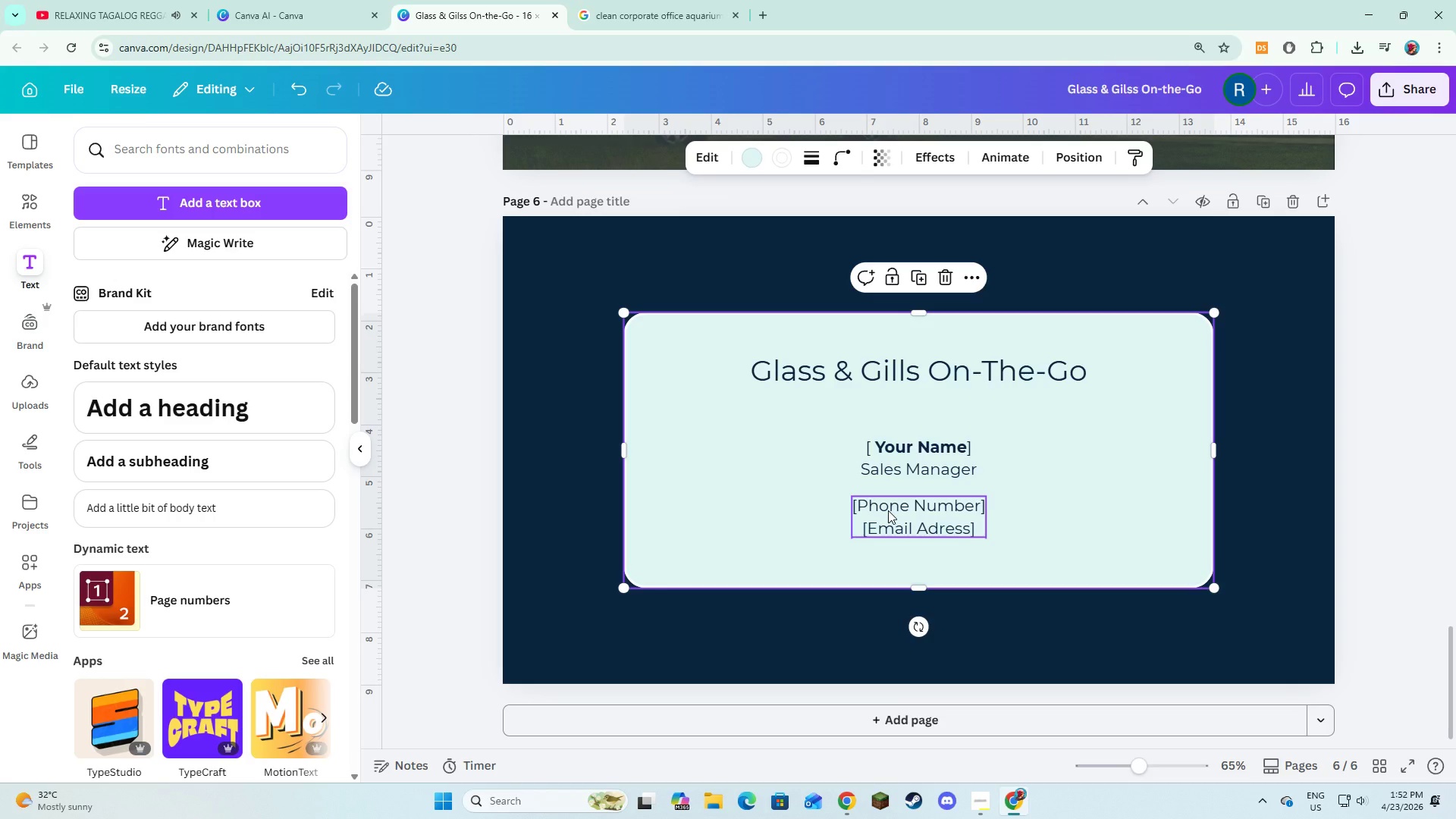 
left_click([827, 526])
 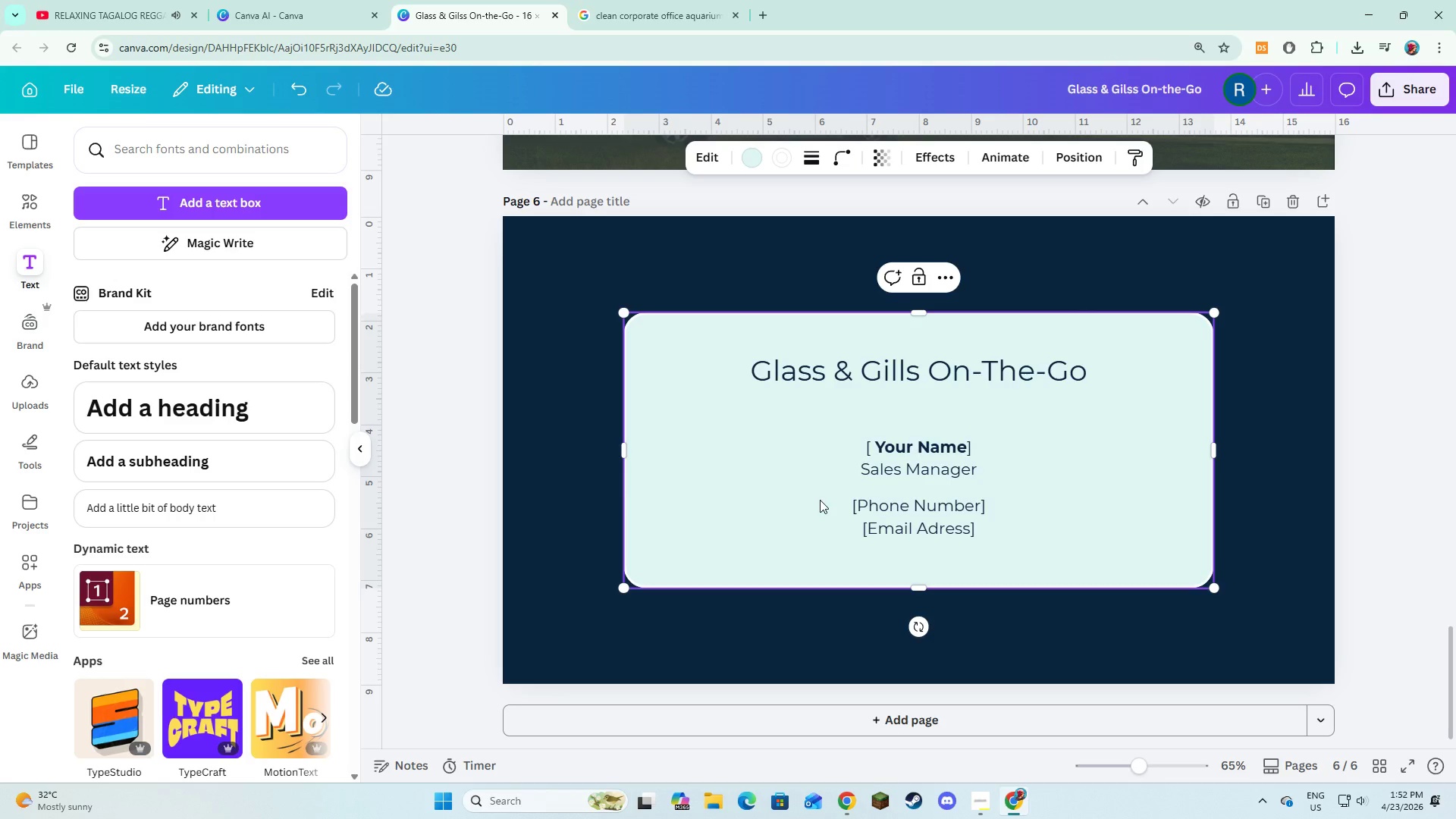 
wait(19.44)
 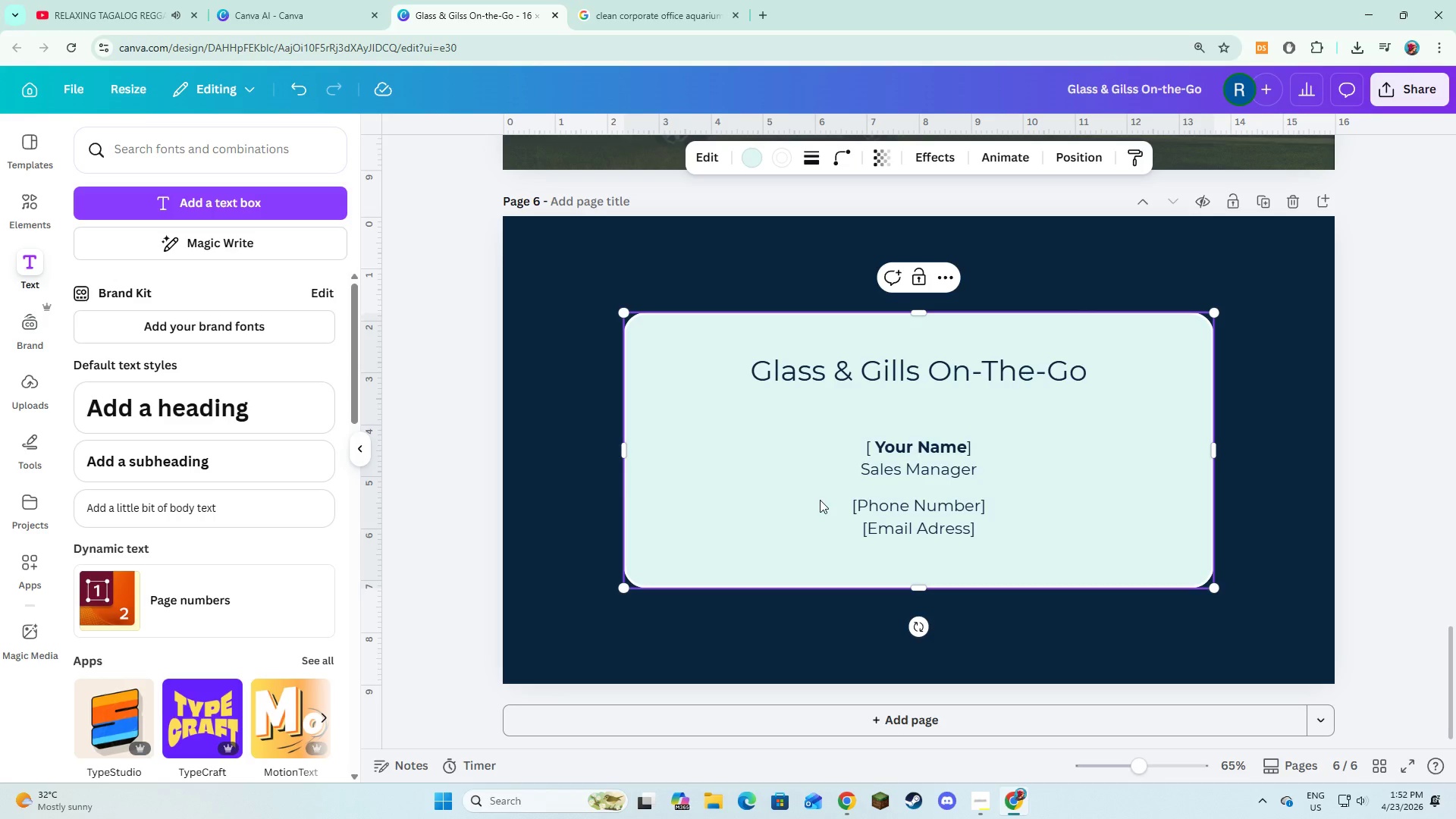 
left_click([27, 200])
 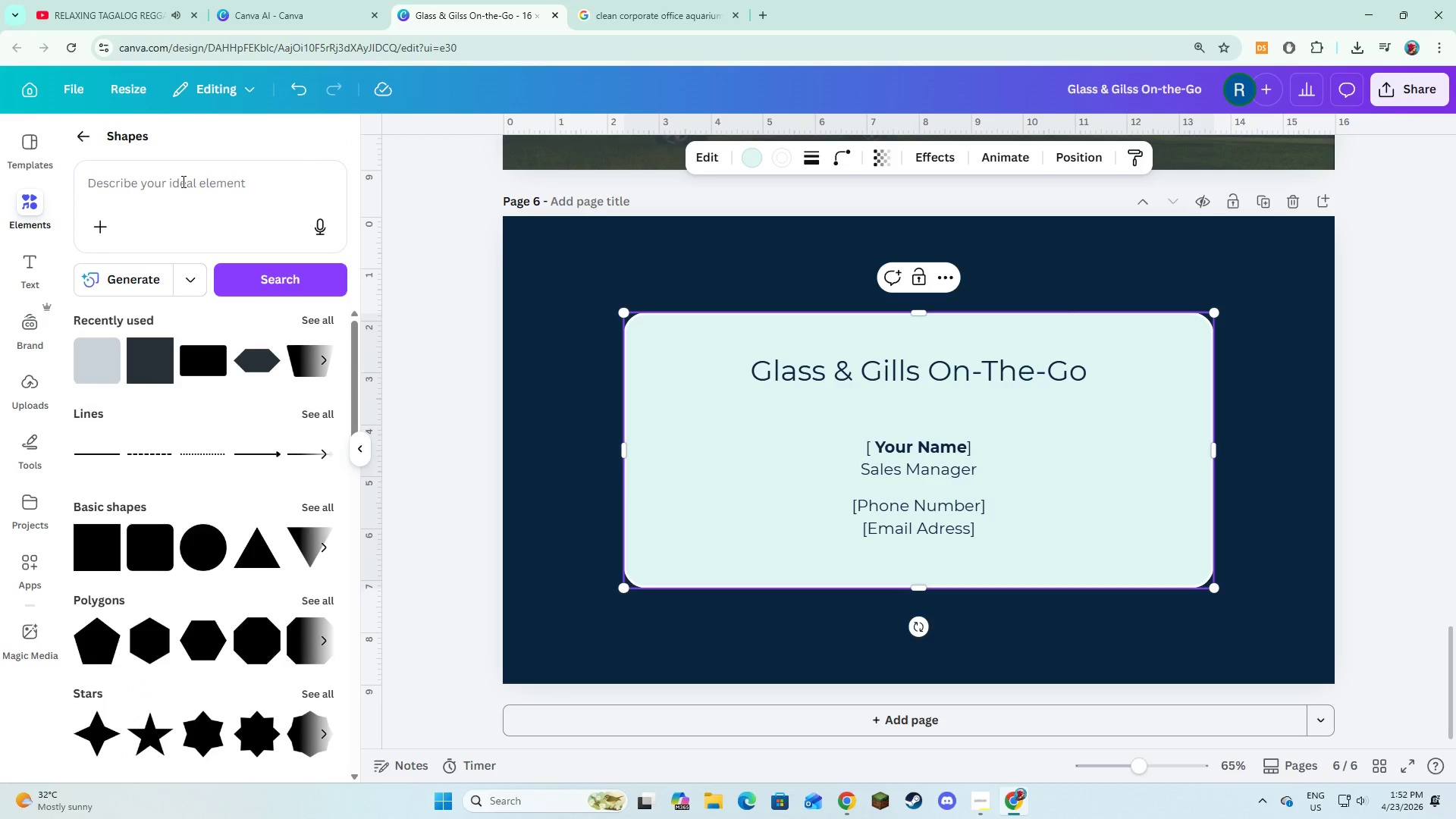 
left_click([182, 181])
 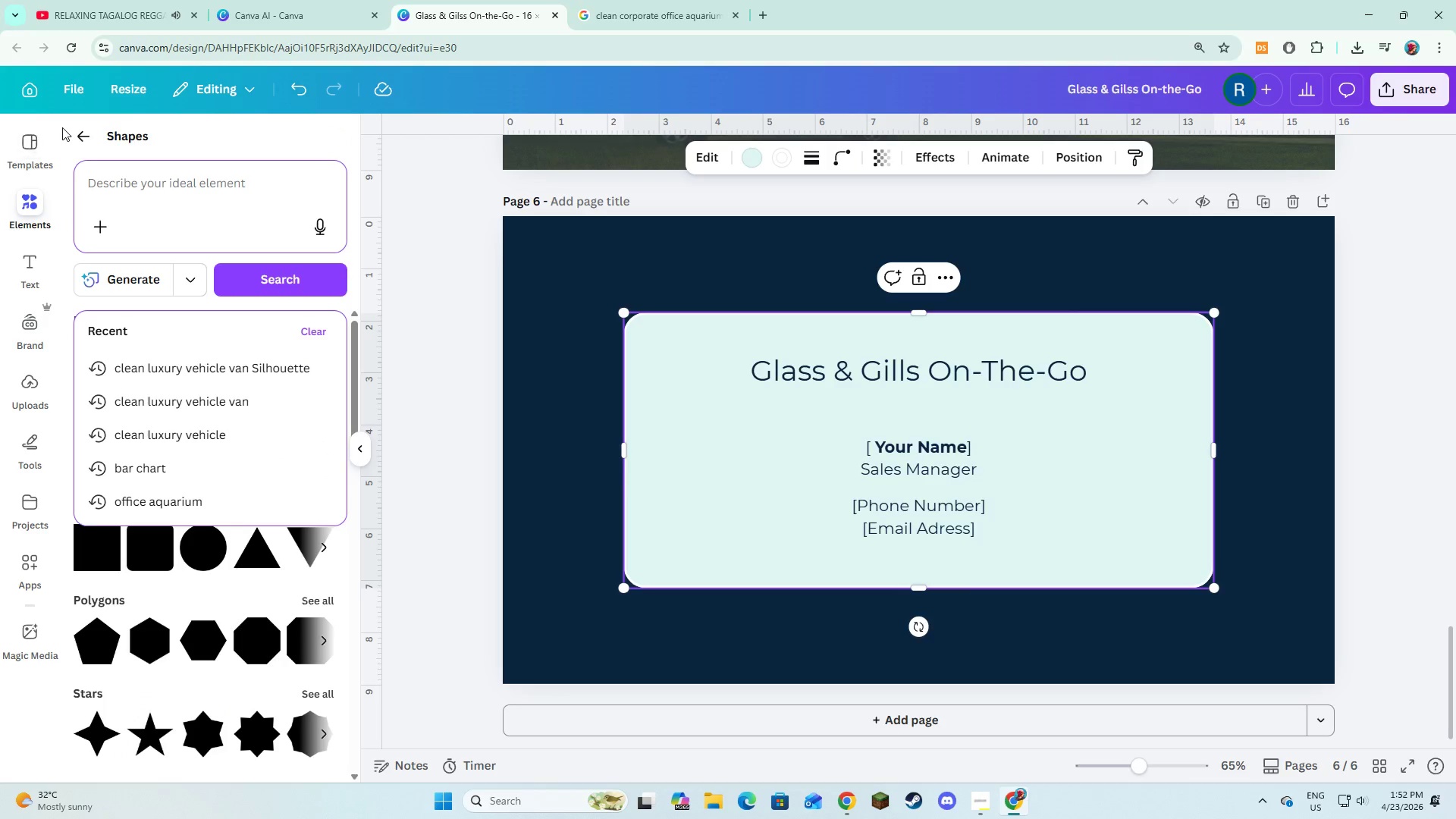 
left_click([76, 135])
 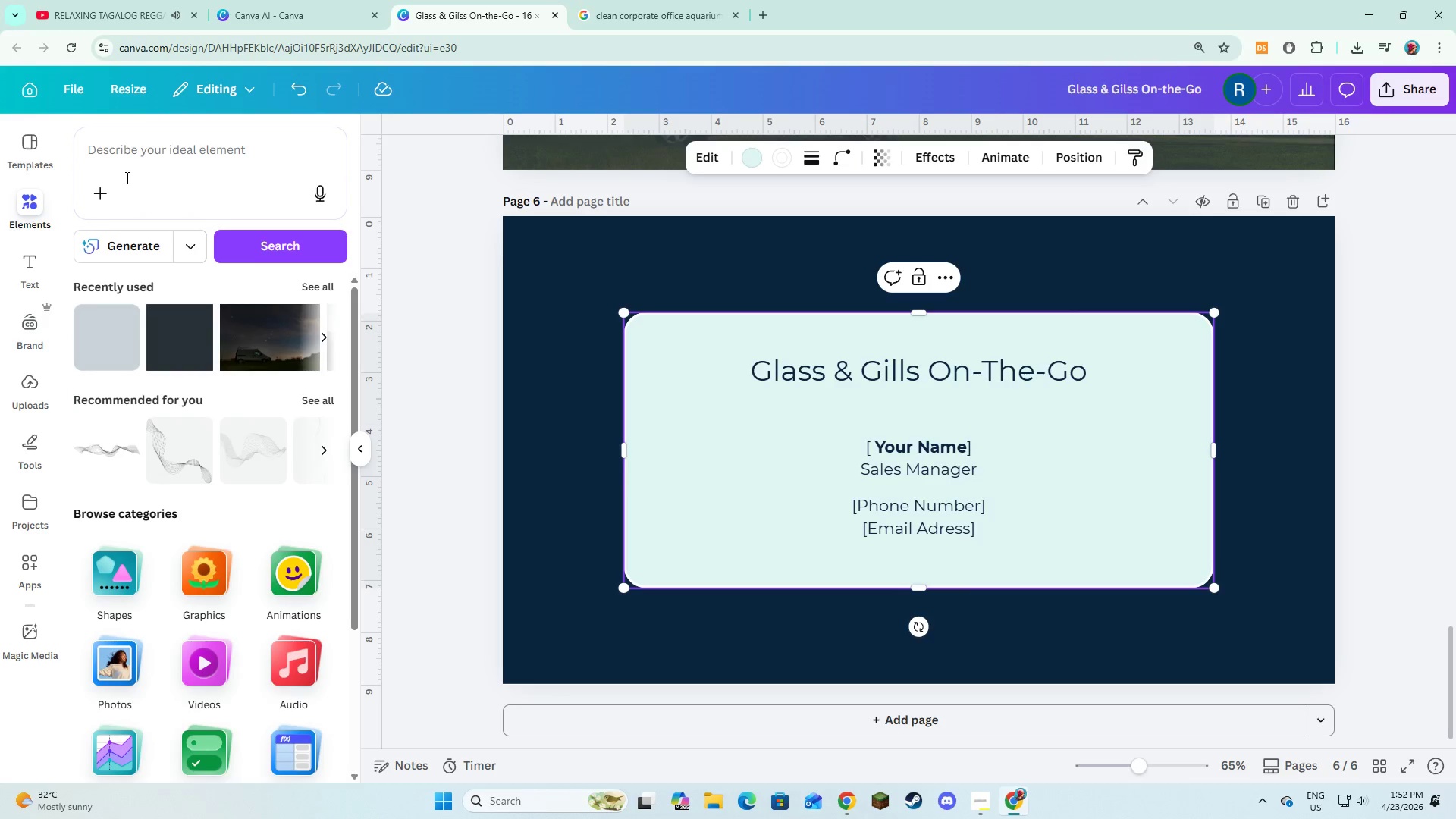 
left_click([126, 177])
 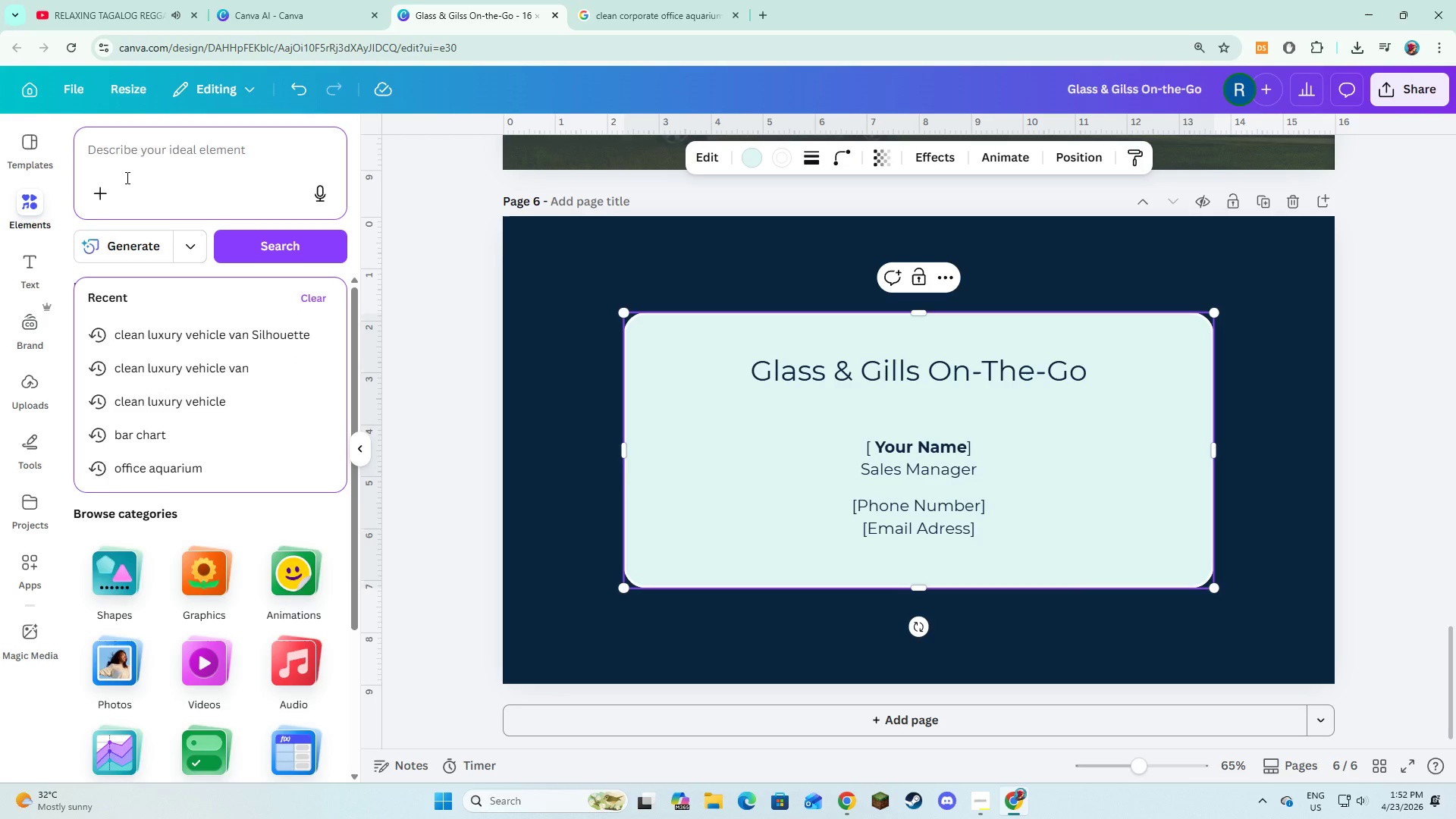 
type(abstract watt)
key(Backspace)
type(er ripple)
 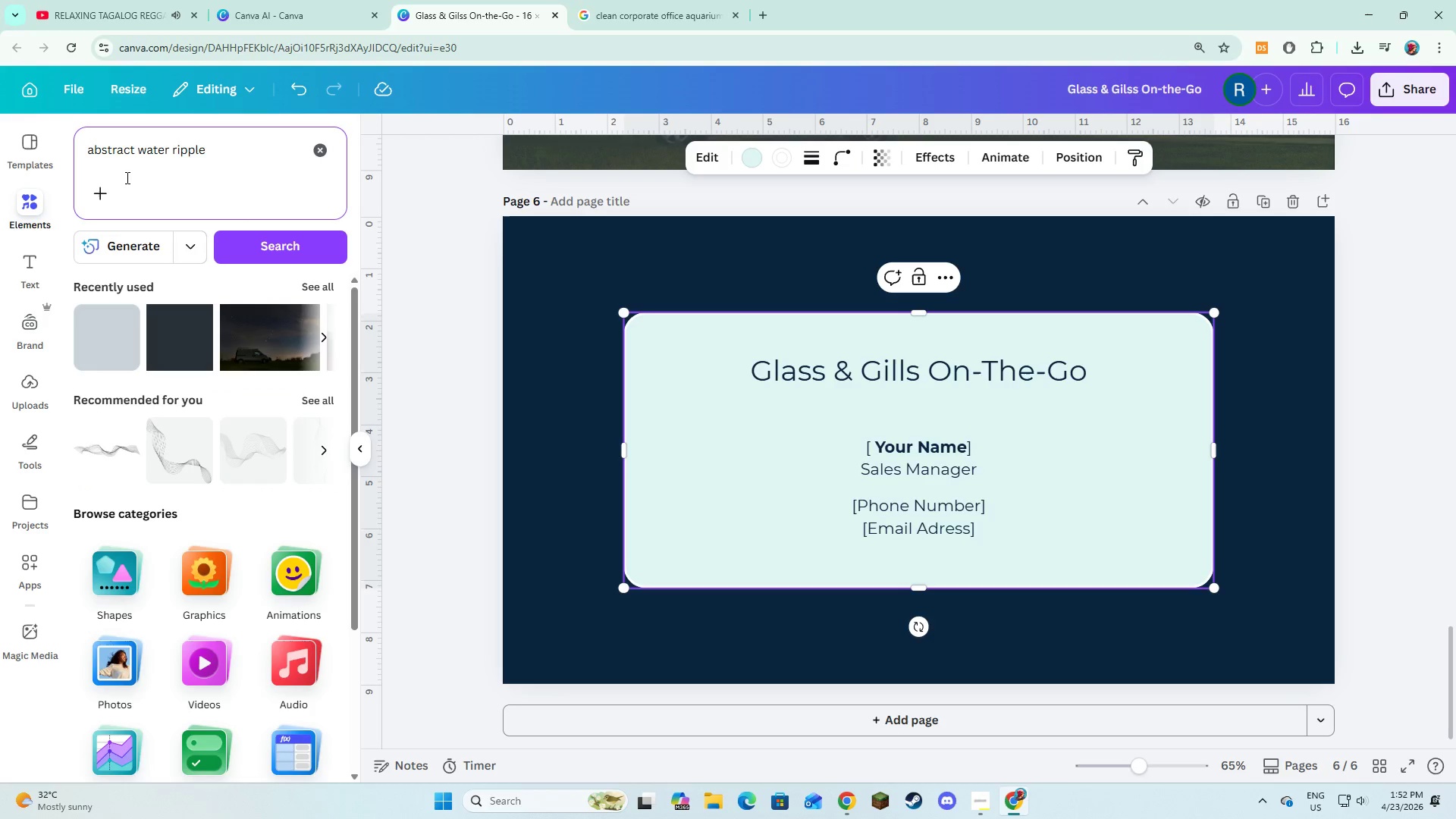 
key(Enter)
 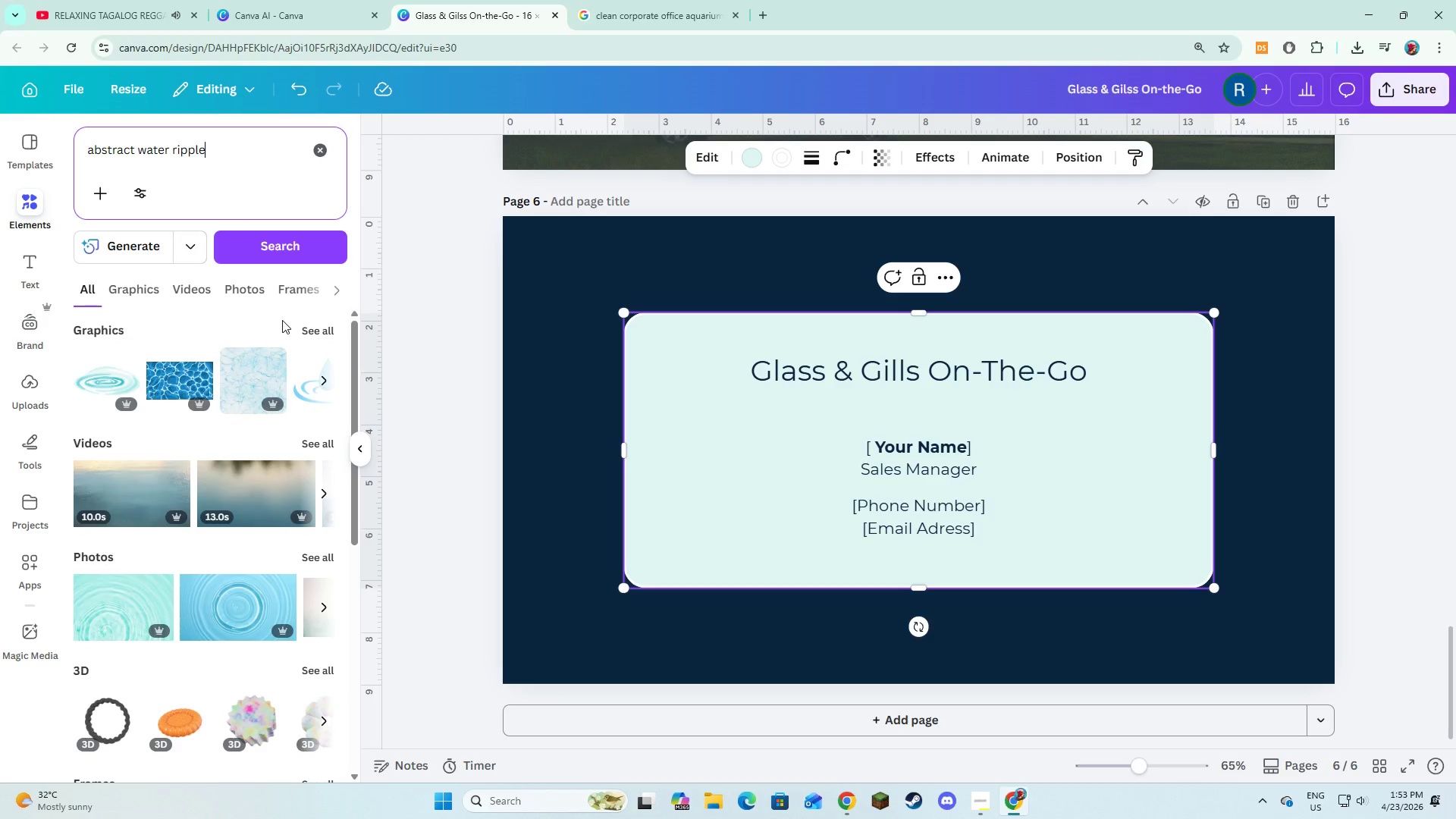 
left_click([312, 435])
 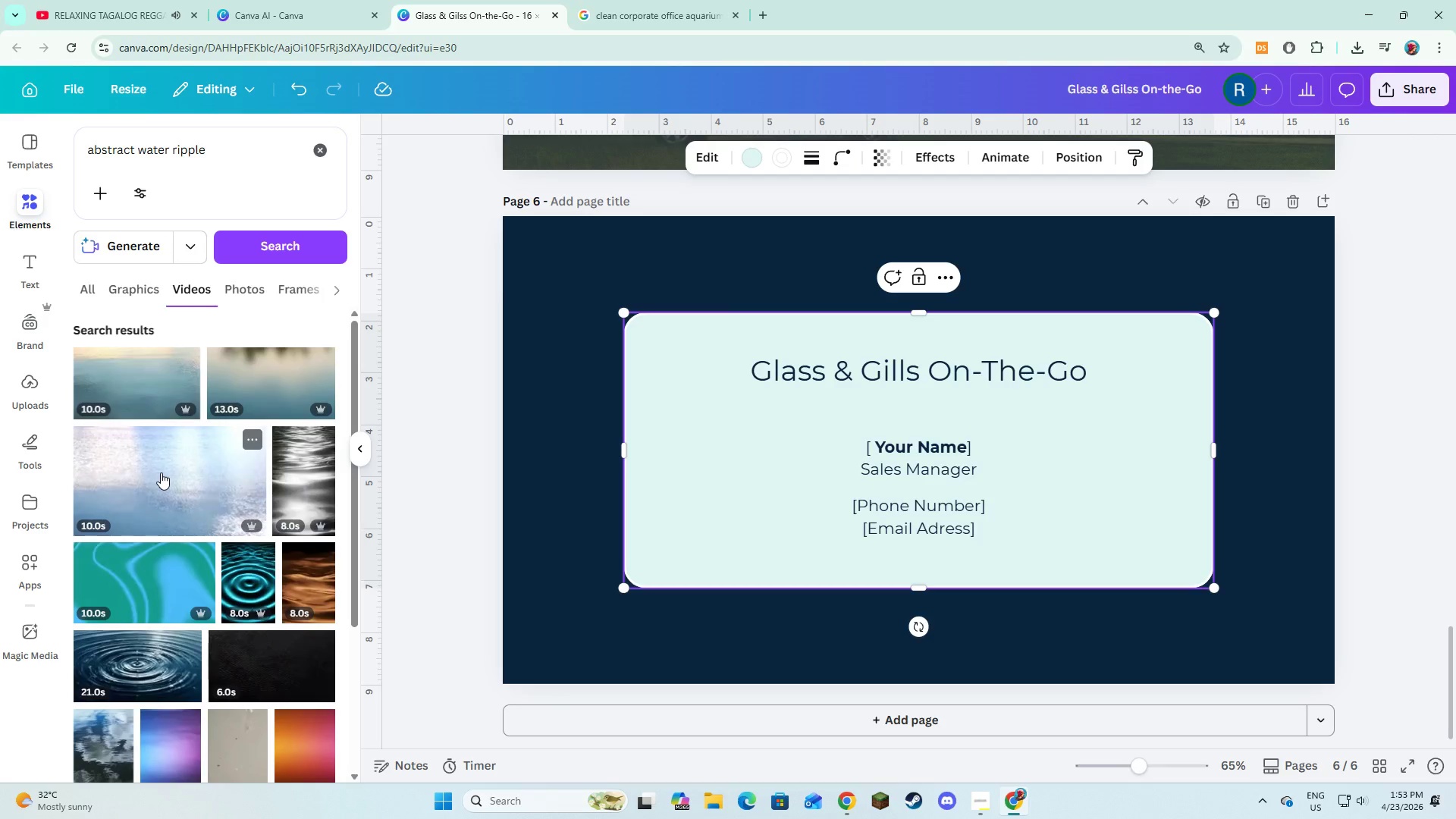 
left_click([143, 297])
 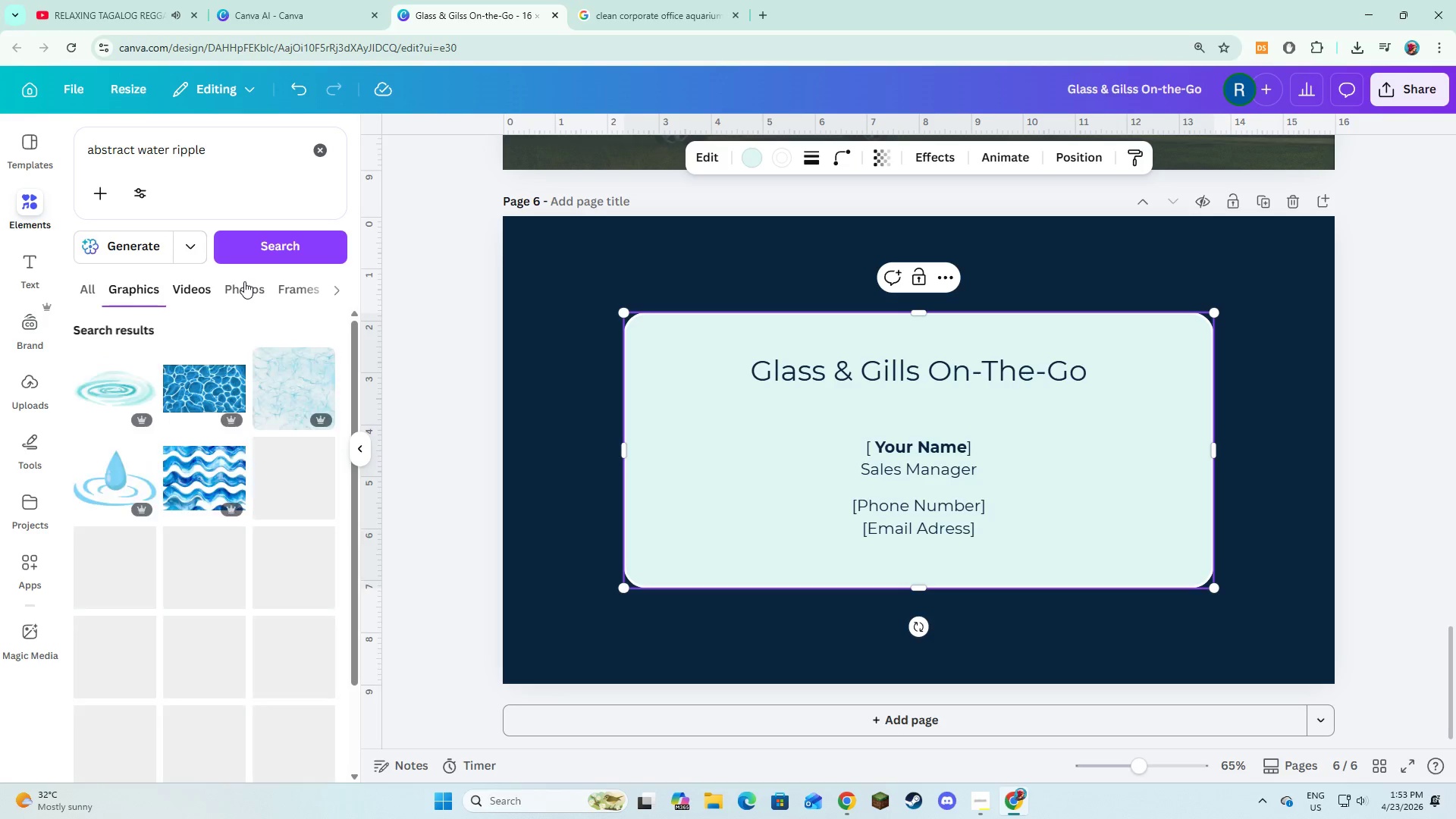 
left_click([244, 281])
 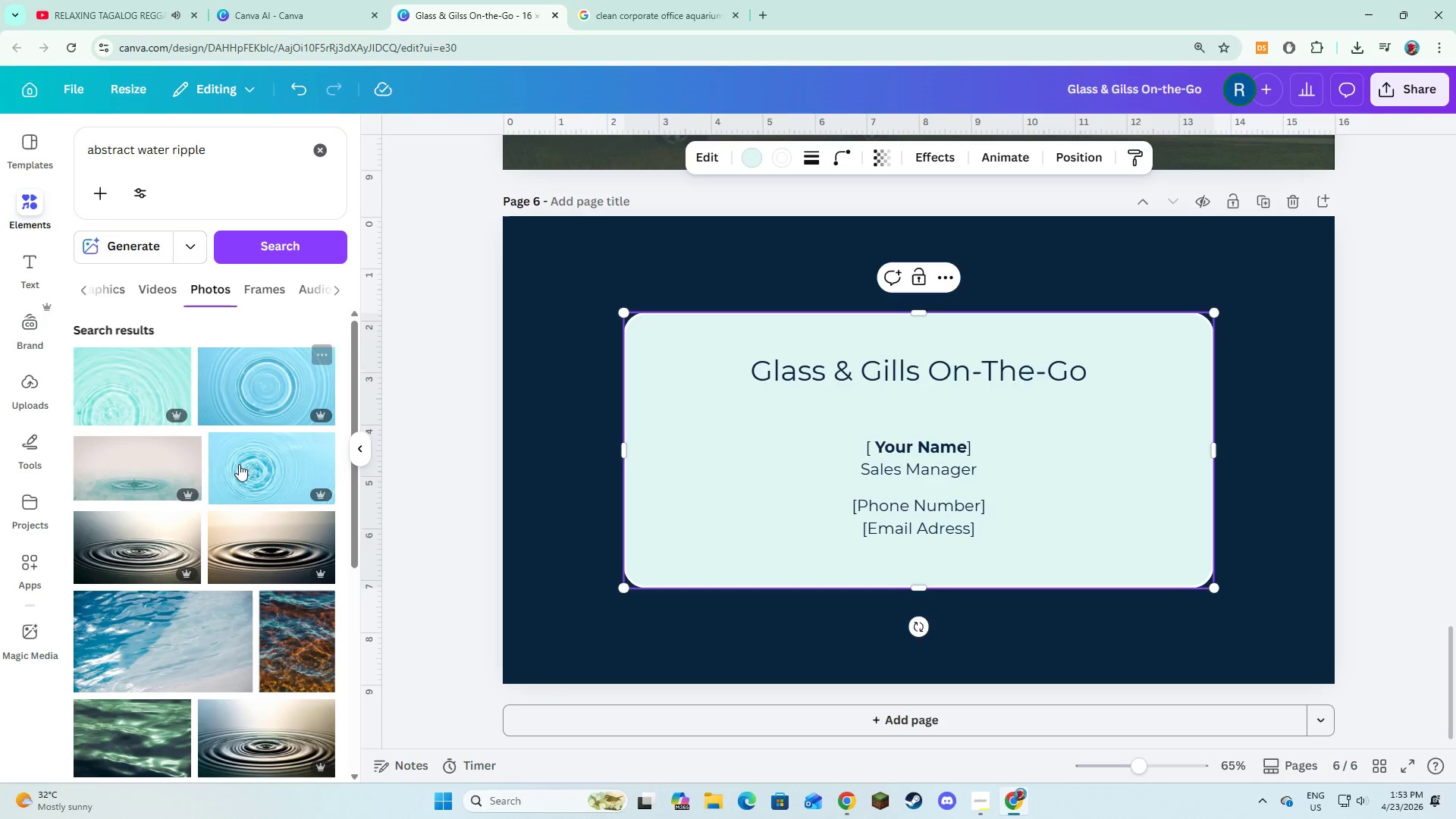 
mouse_move([279, 563])
 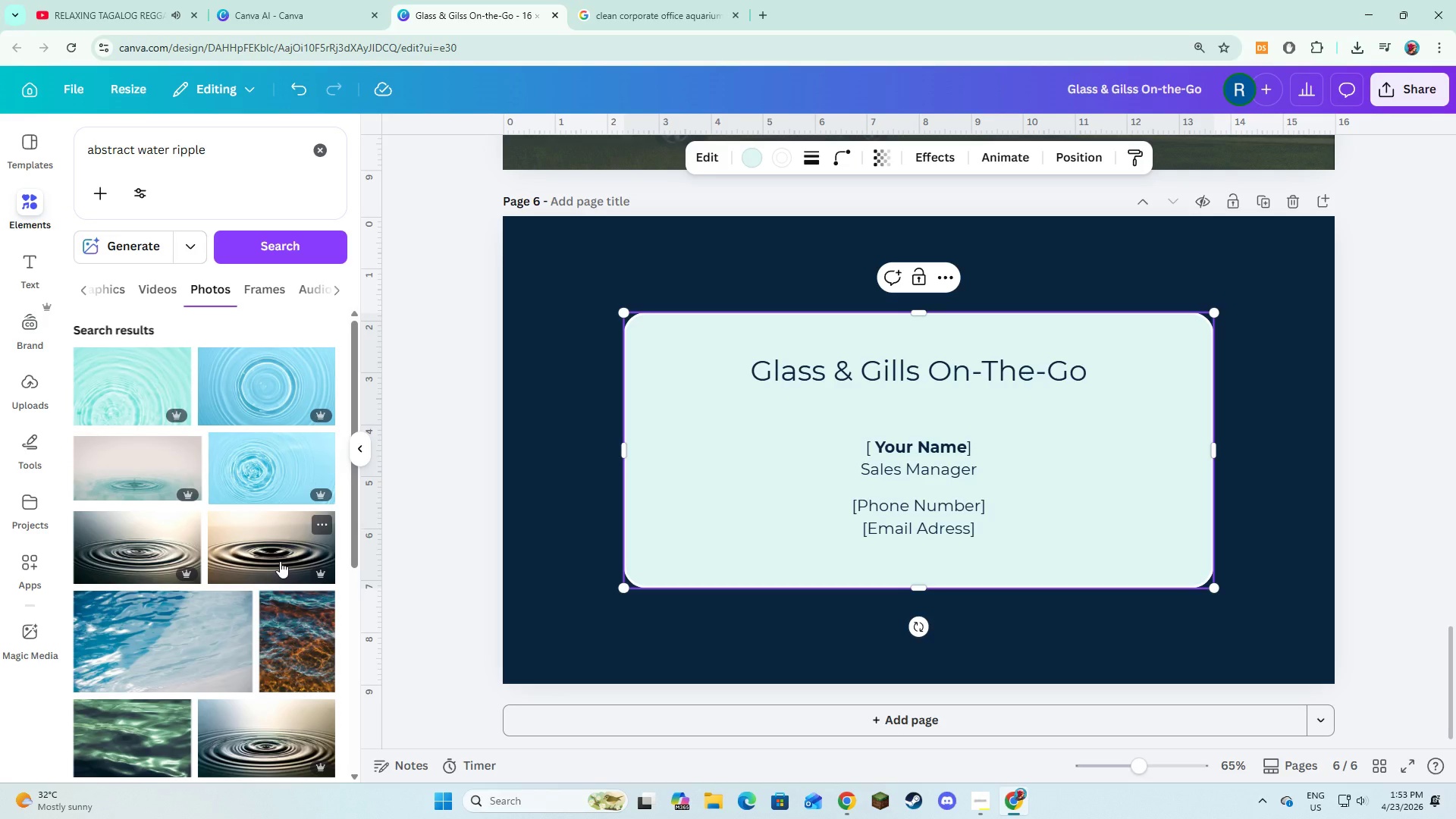 
left_click([280, 561])
 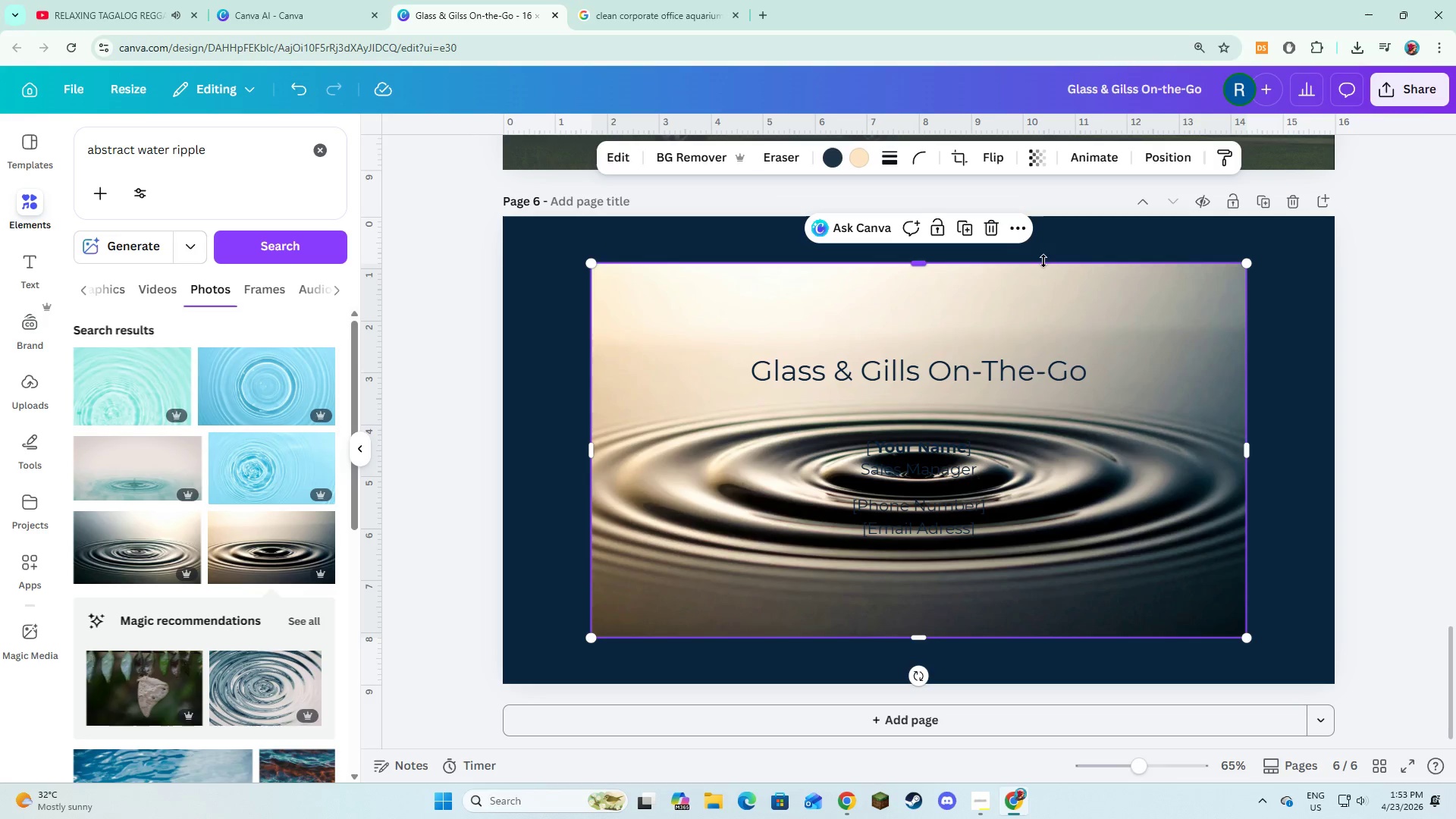 
right_click([730, 472])
 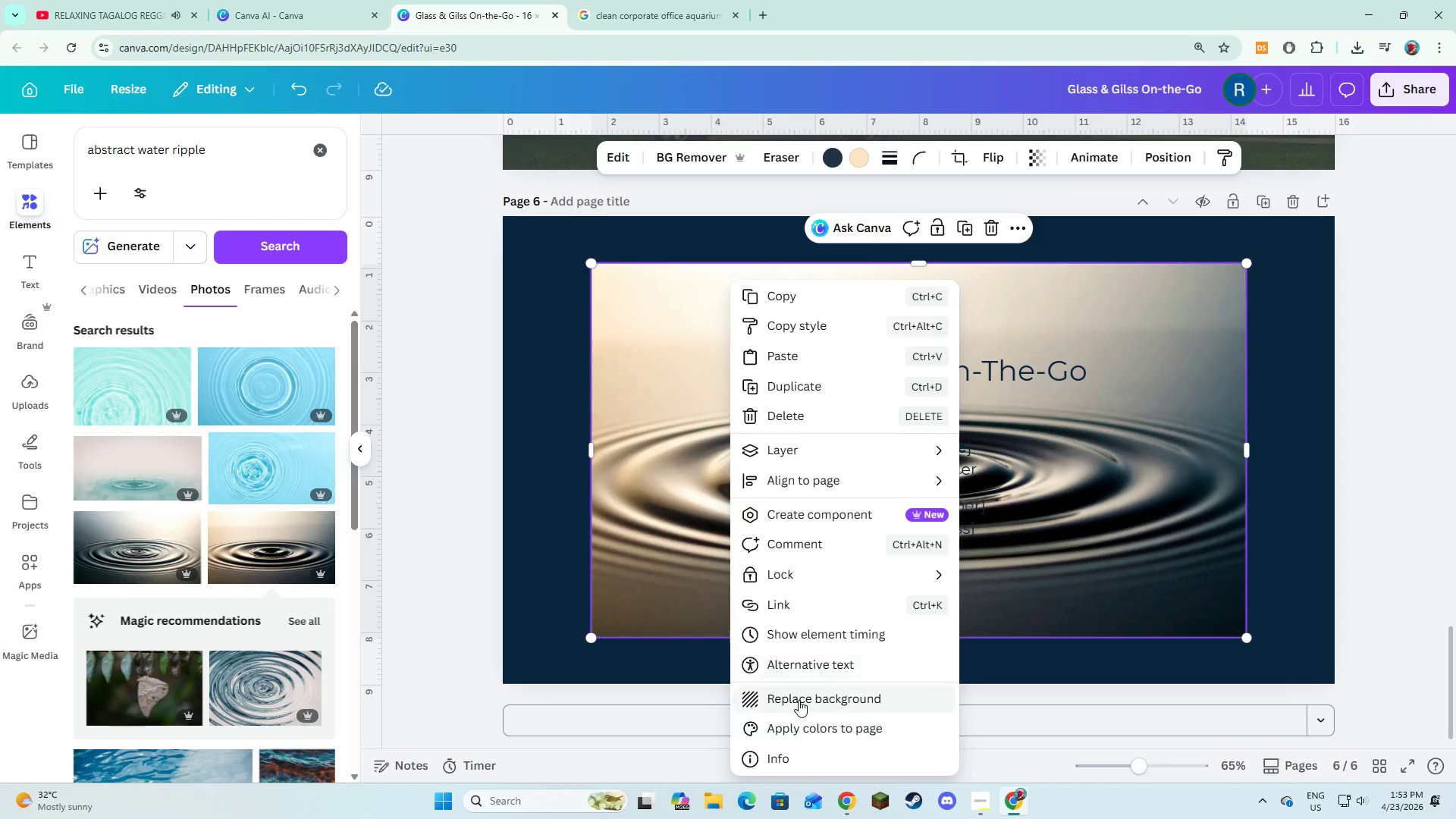 
left_click([799, 700])
 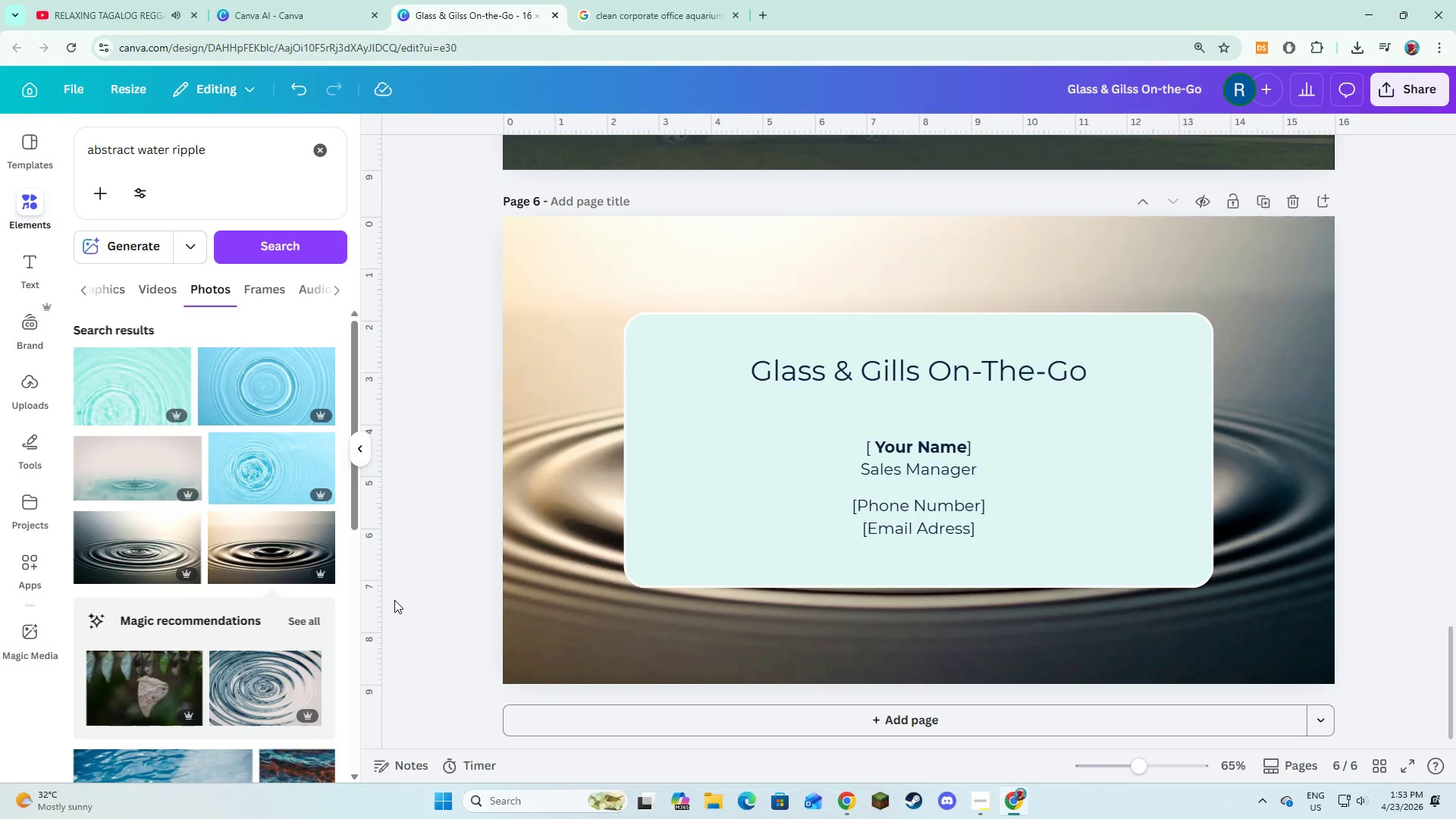 
left_click([162, 545])
 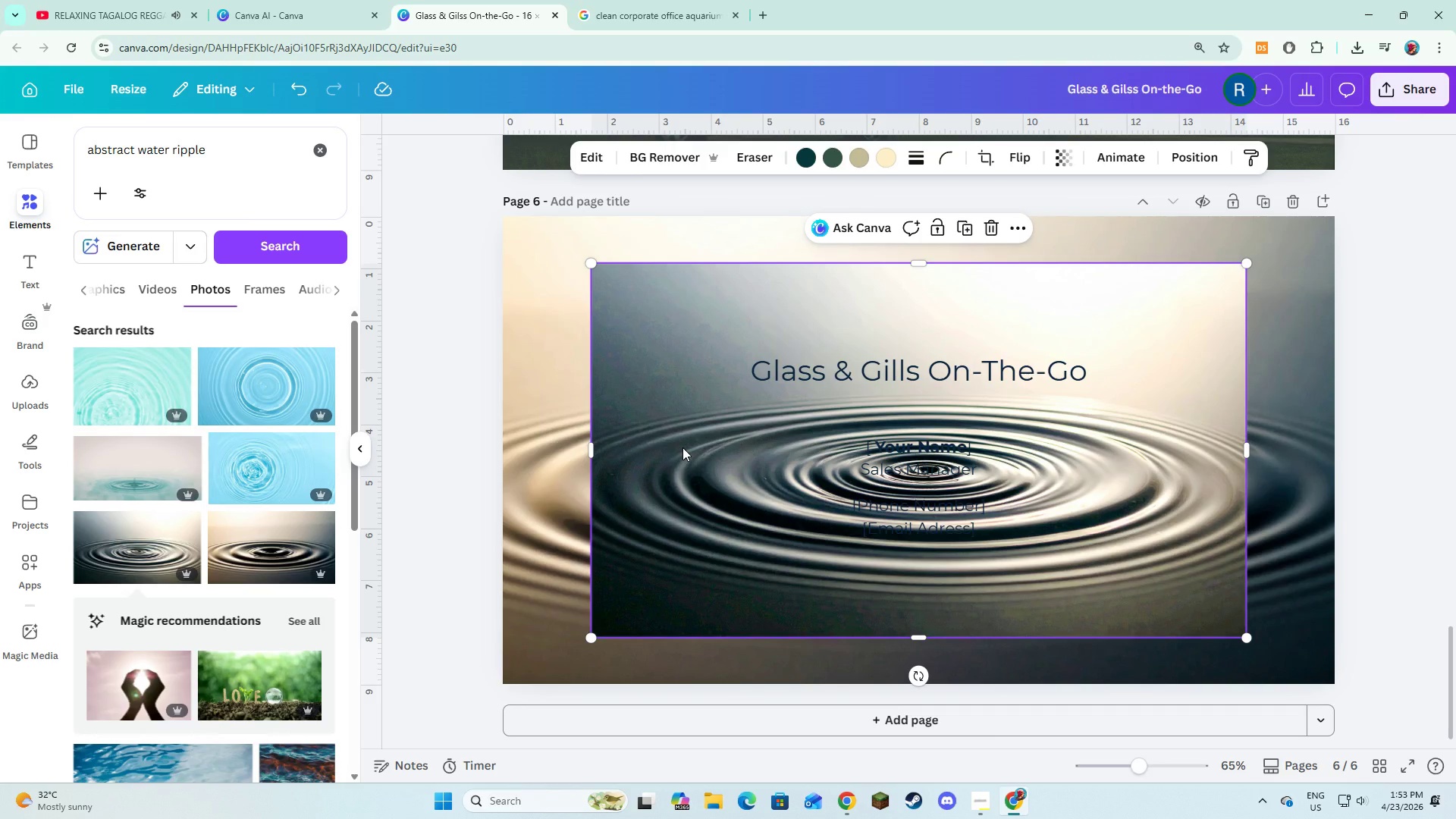 
right_click([682, 447])
 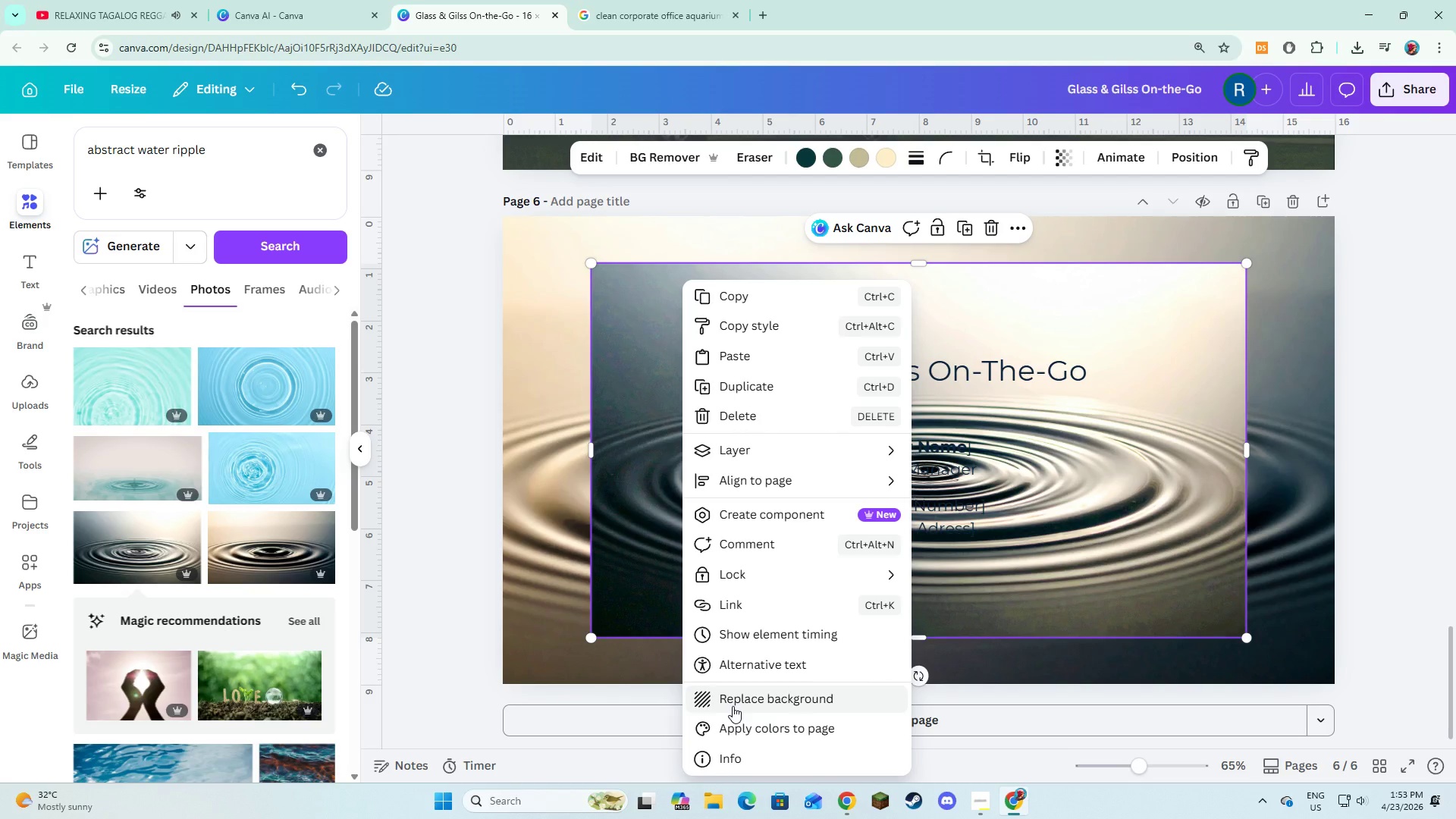 
left_click([733, 706])
 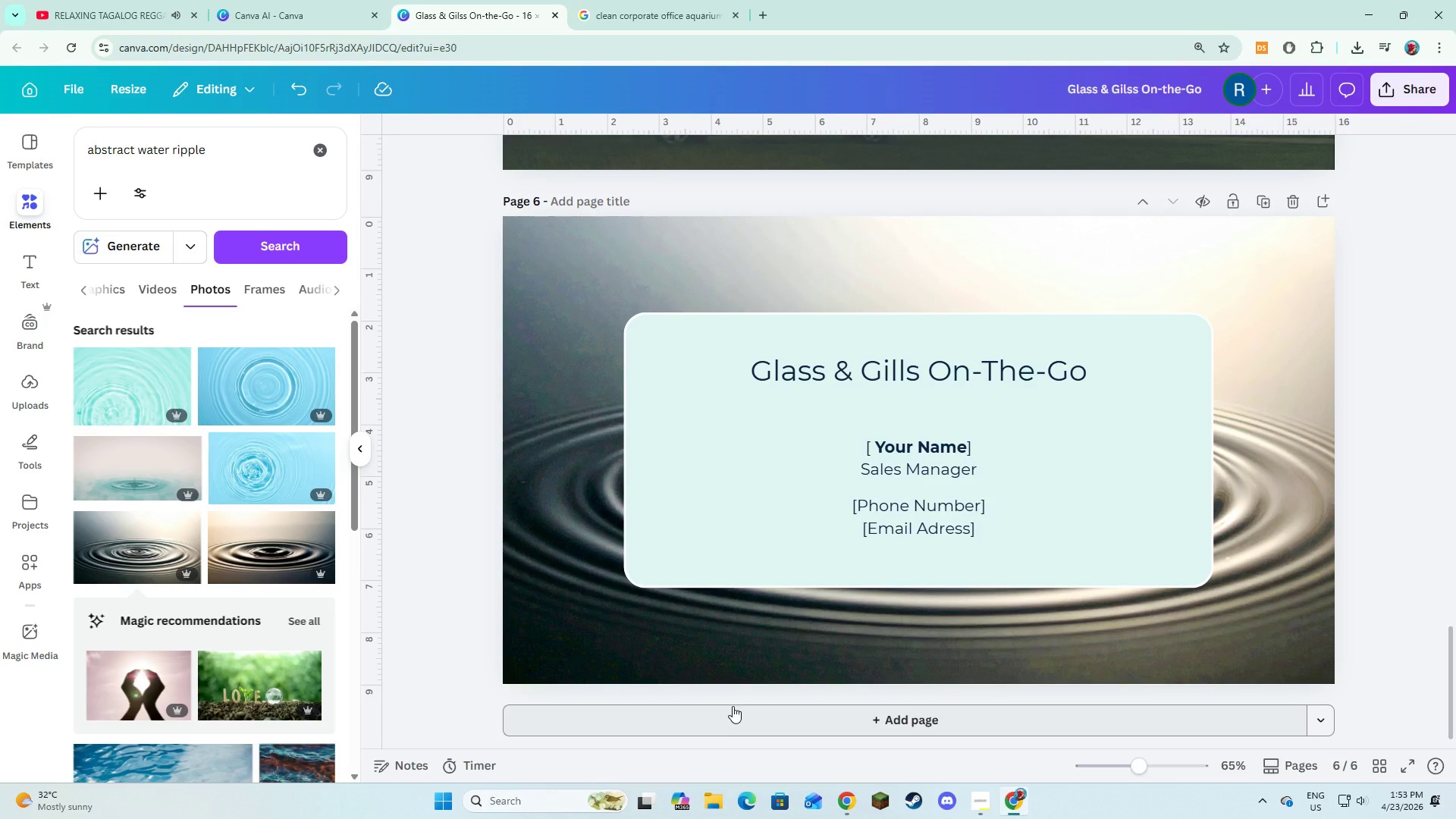 
key(Control+Z)
 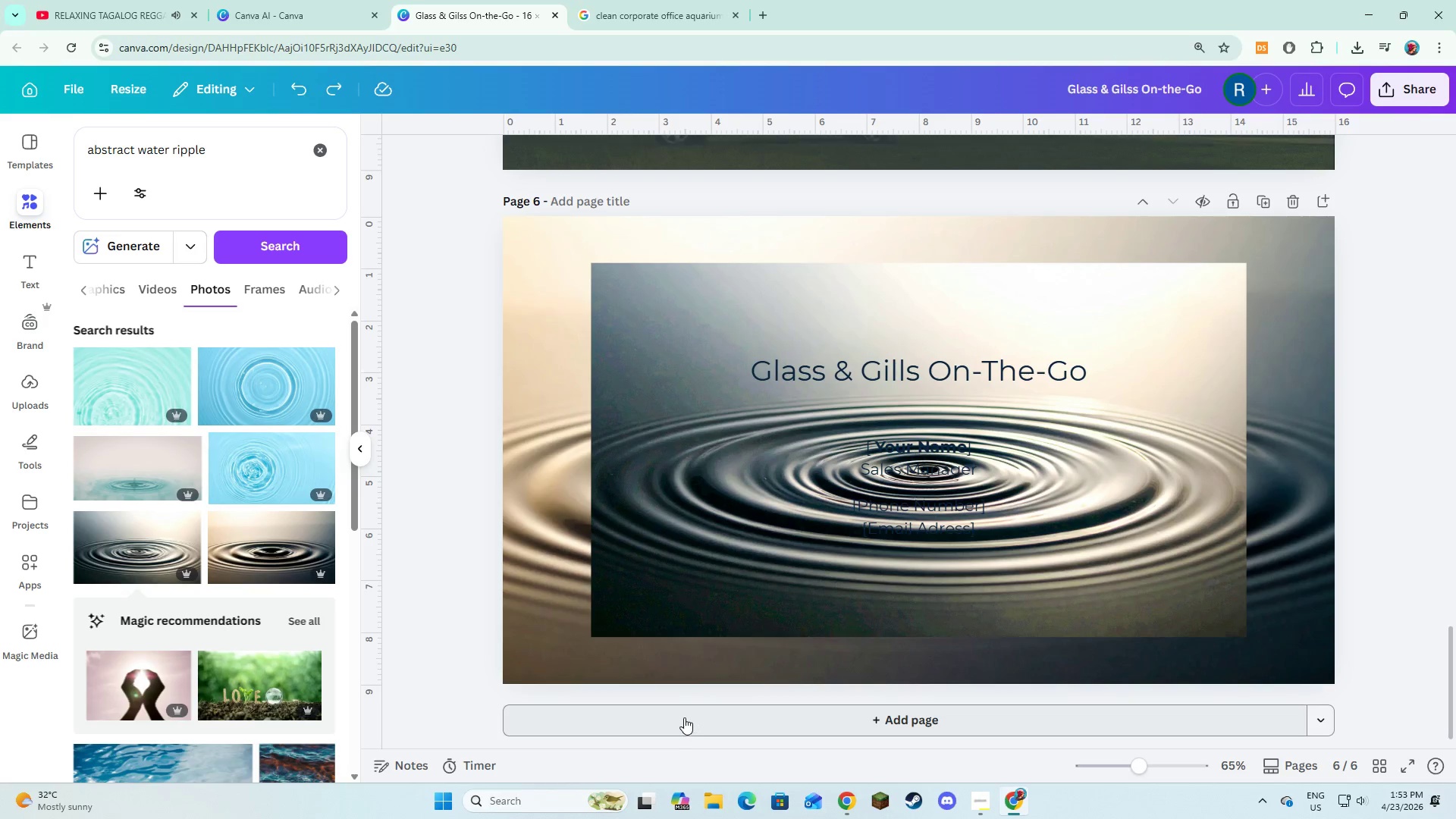 
left_click([730, 588])
 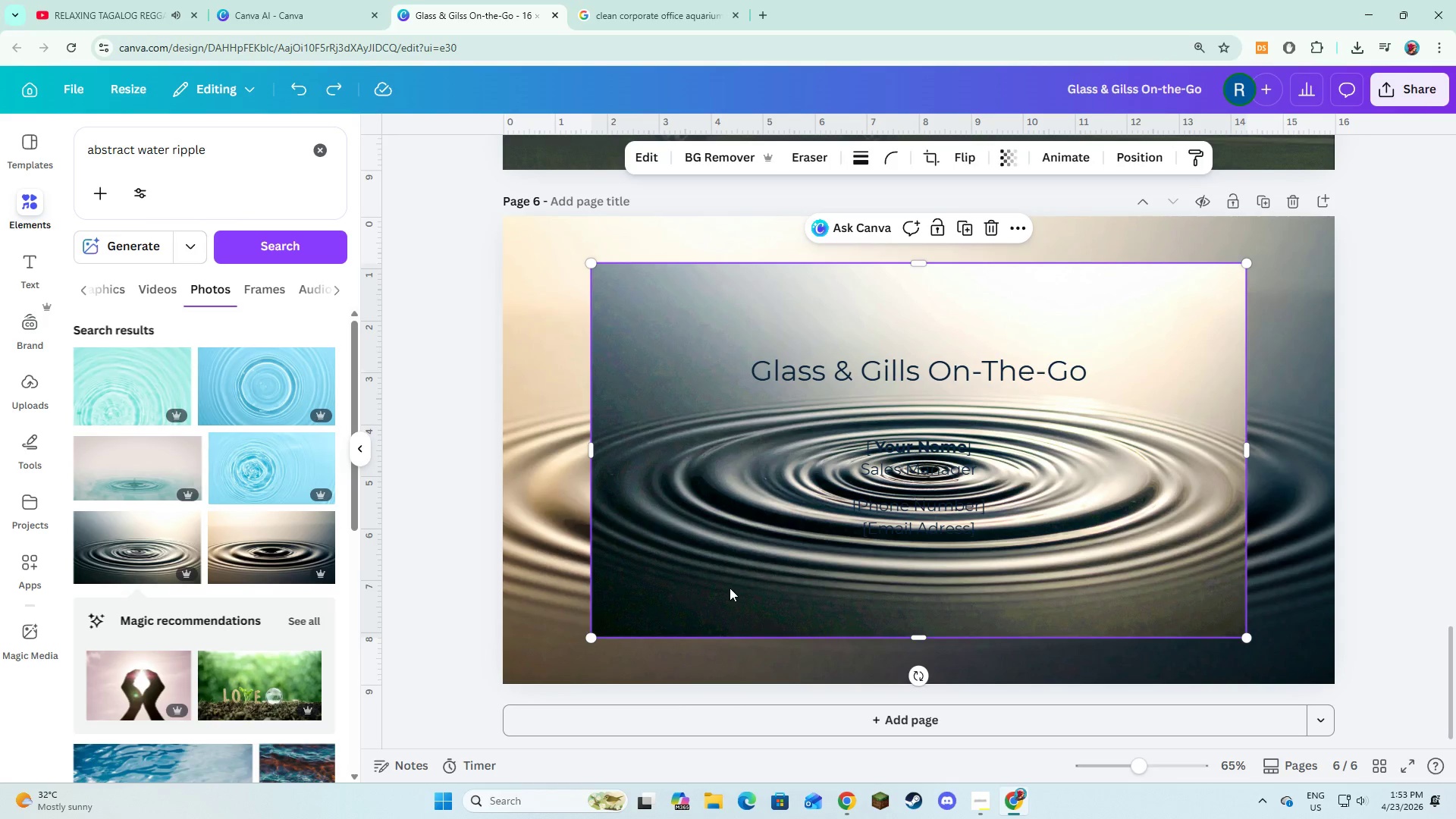 
key(Backspace)
 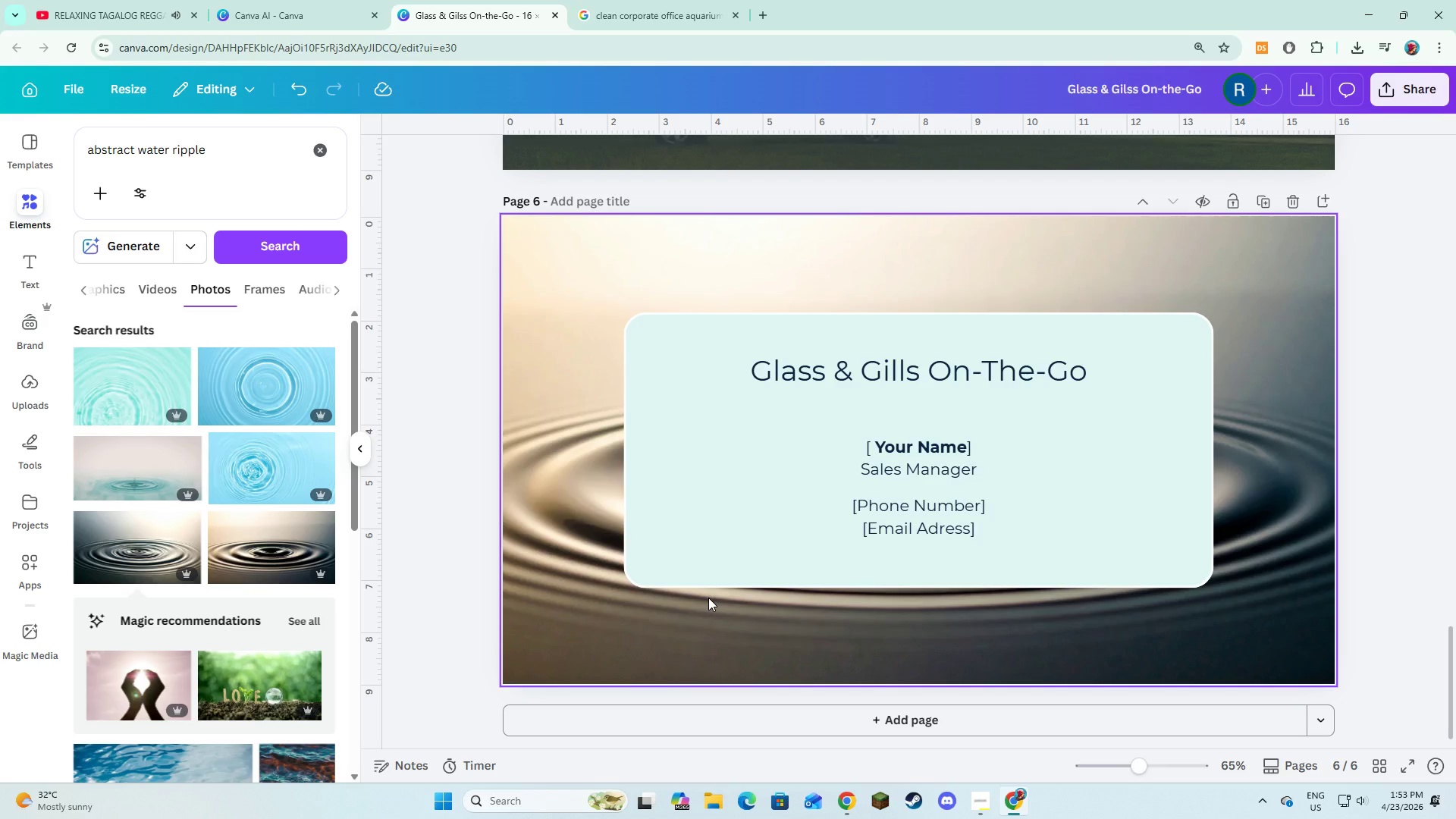 
wait(28.62)
 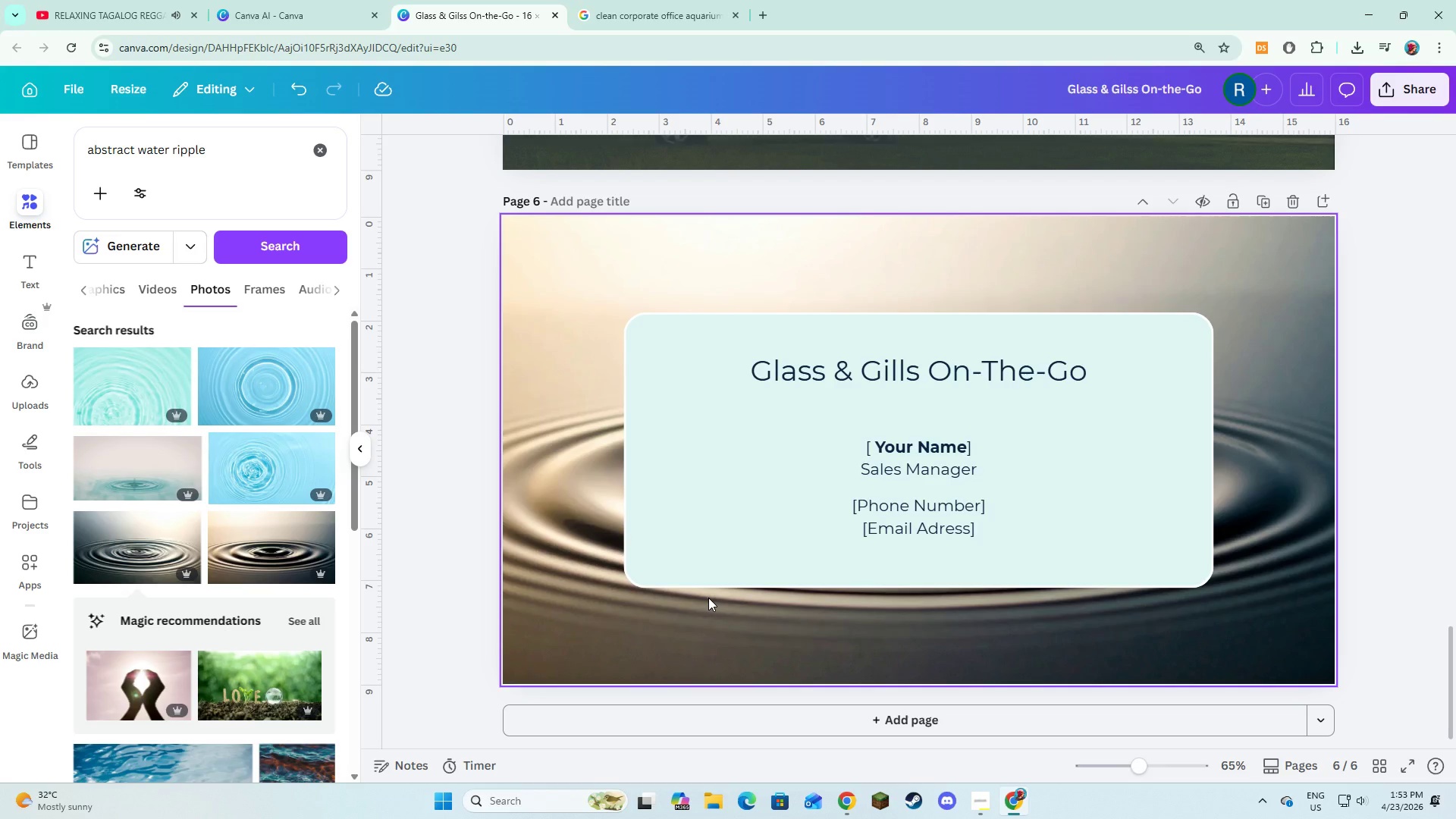 
key(Alt+AltLeft)
 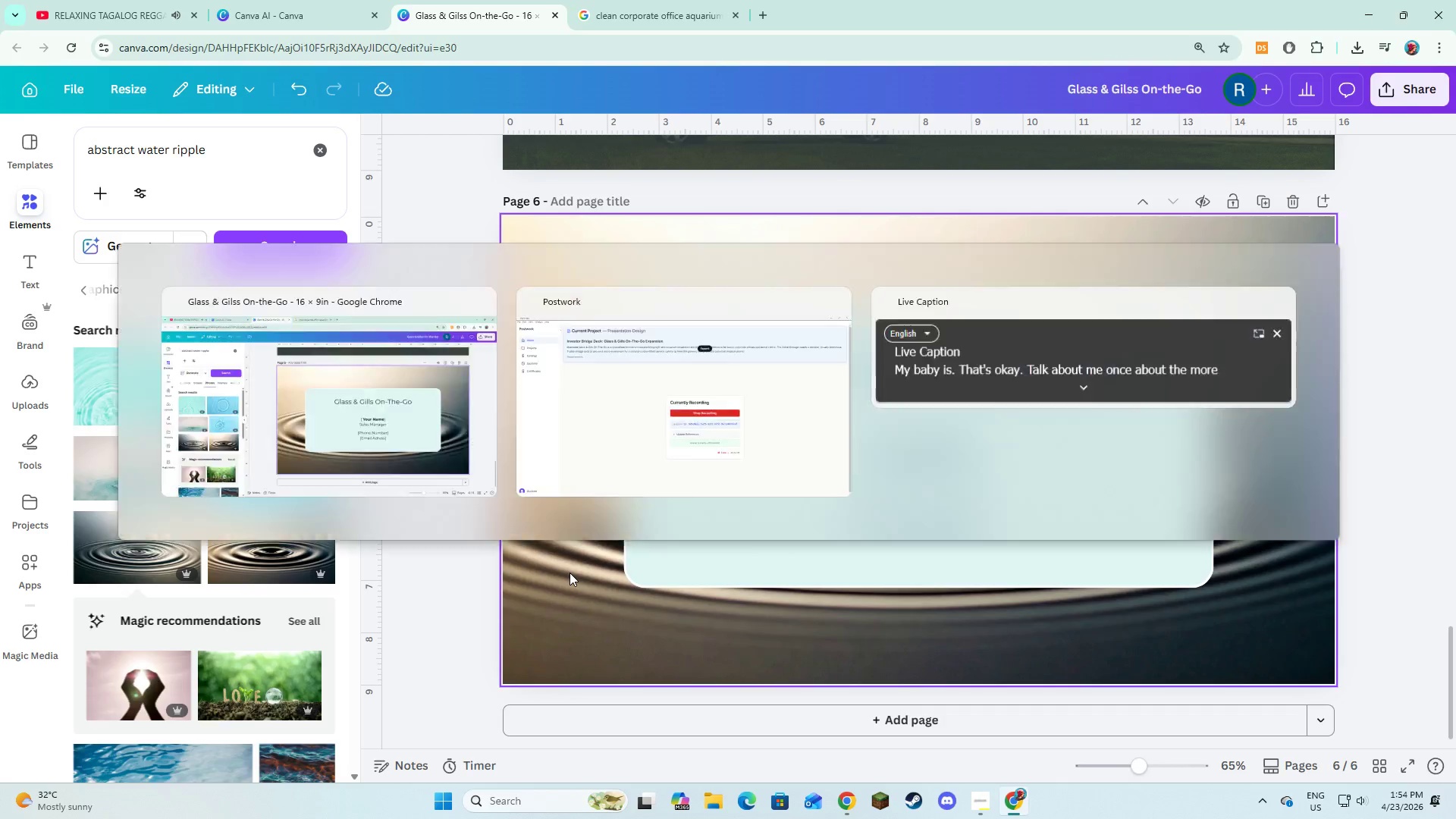 
key(Alt+Tab)